 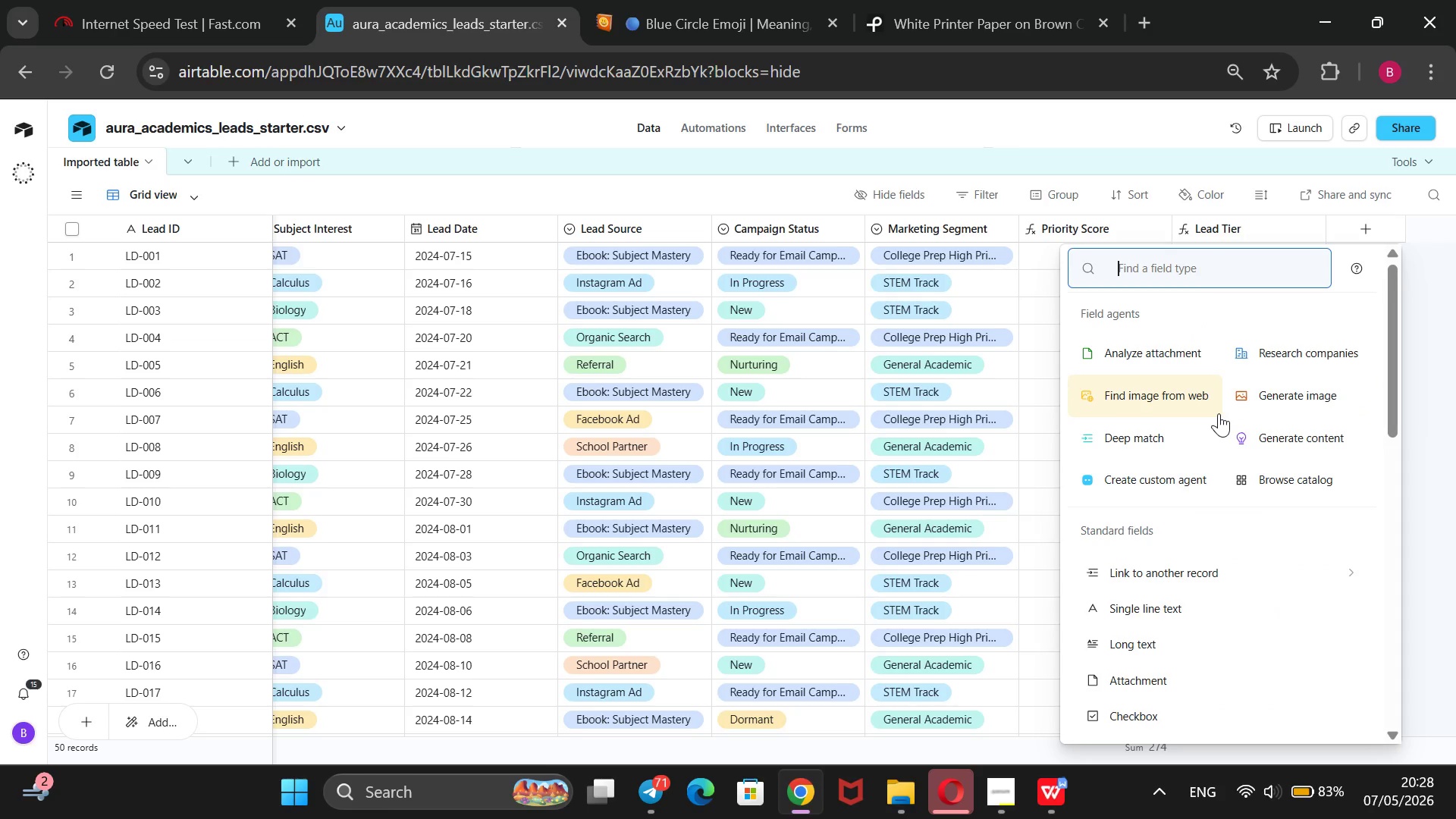 
scroll: coordinate [1170, 634], scroll_direction: none, amount: 0.0
 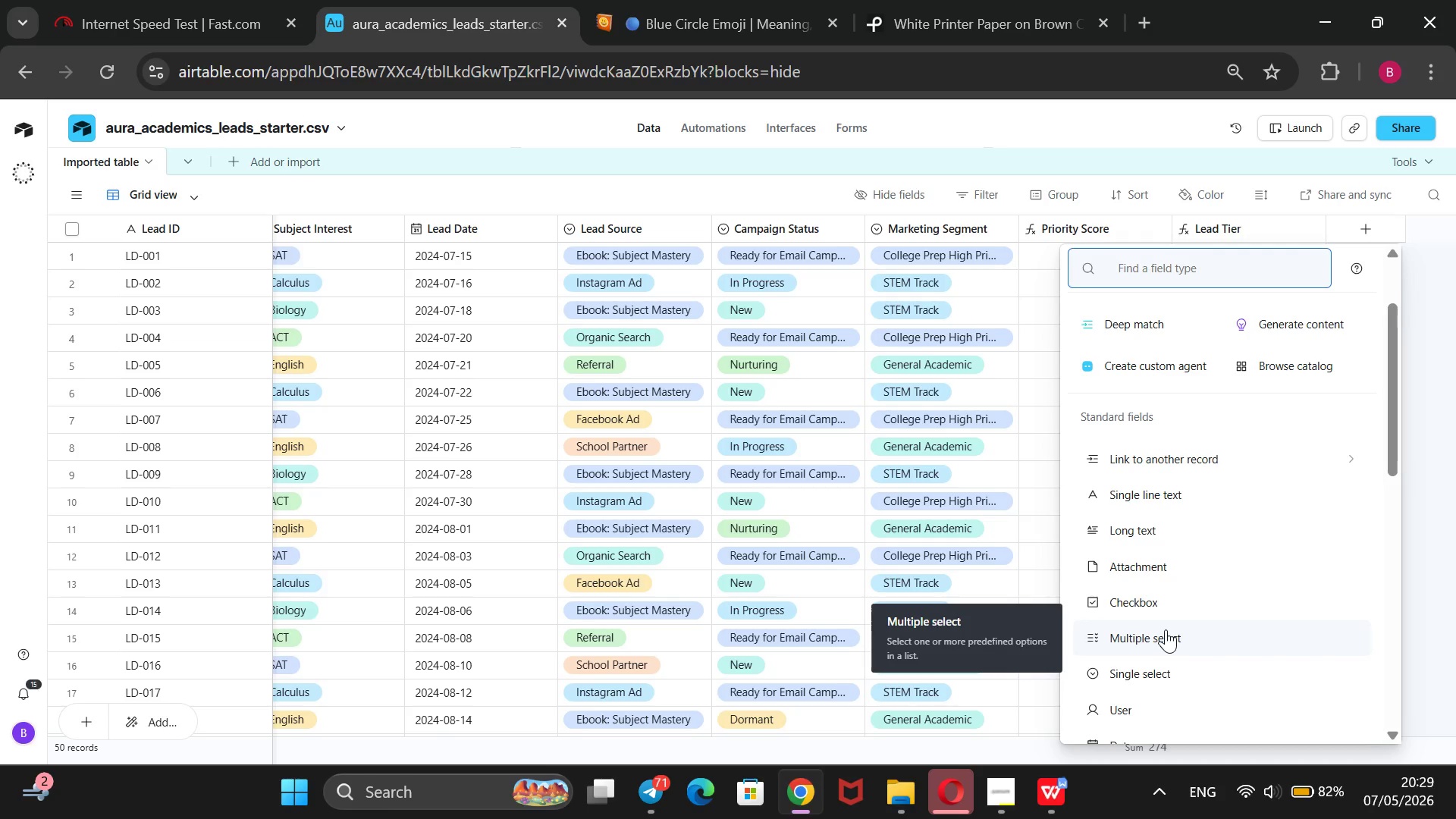 
wait(42.55)
 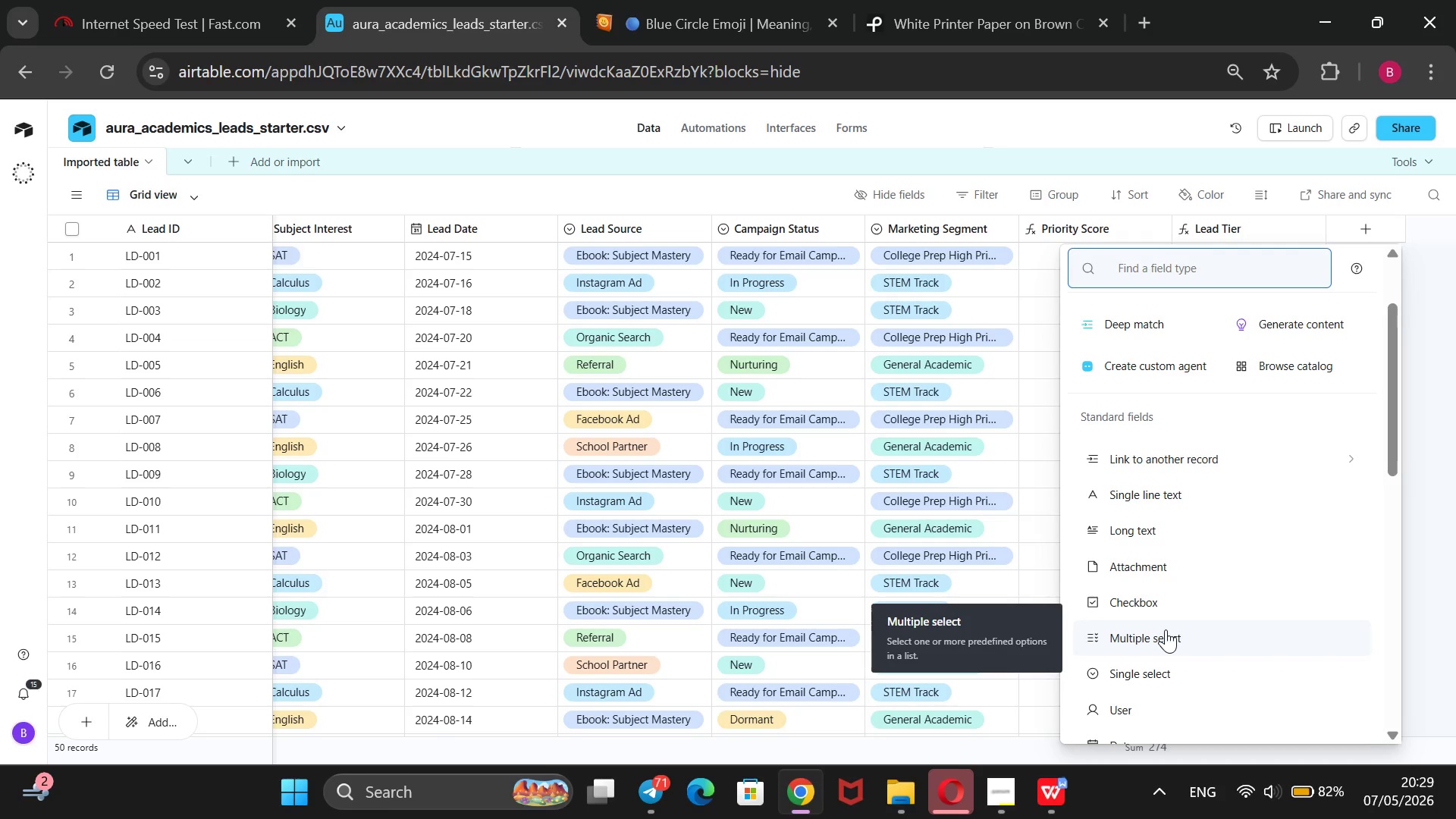 
scroll: coordinate [1211, 568], scroll_direction: down, amount: 5.0
 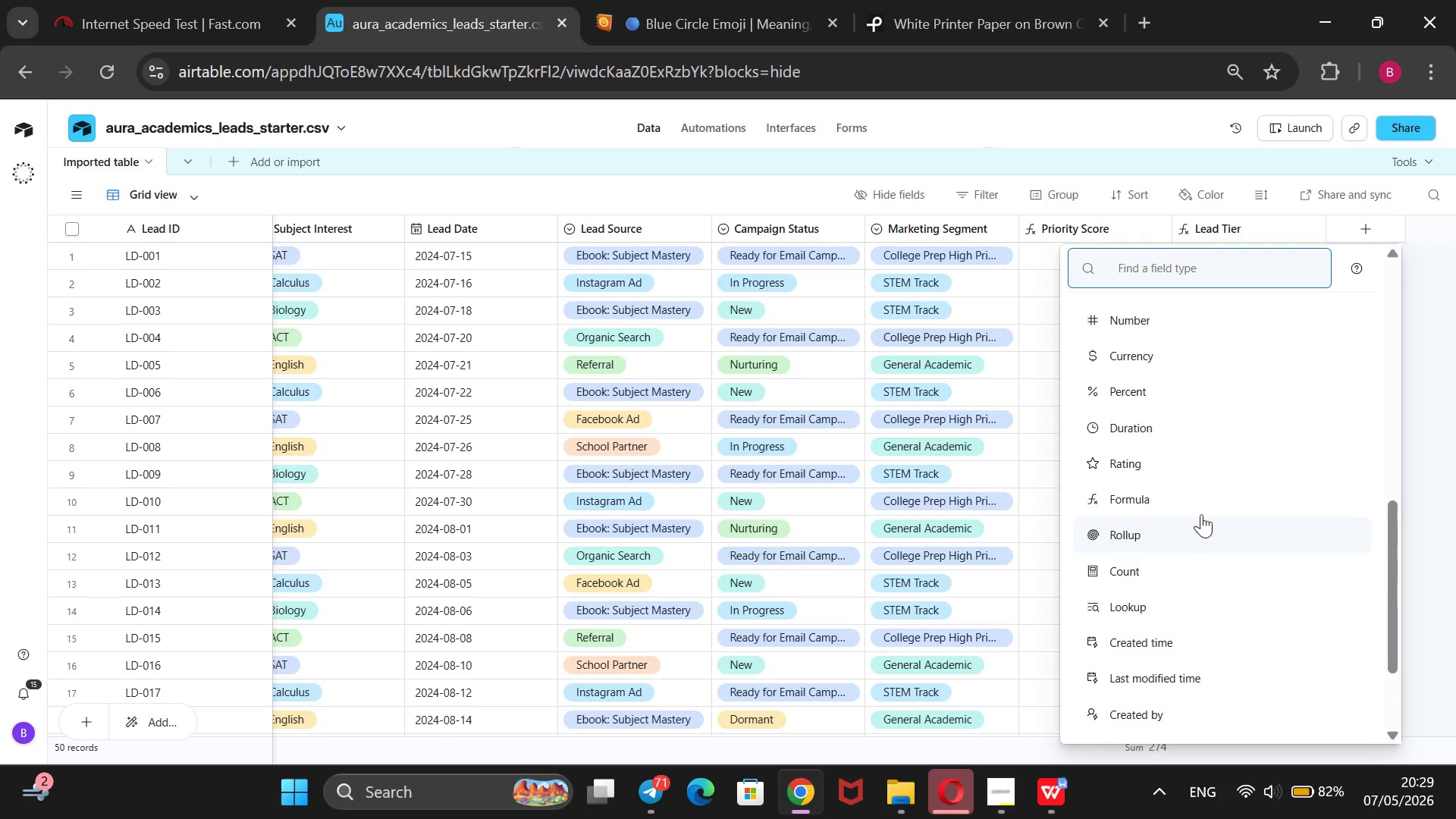 
left_click([1208, 504])
 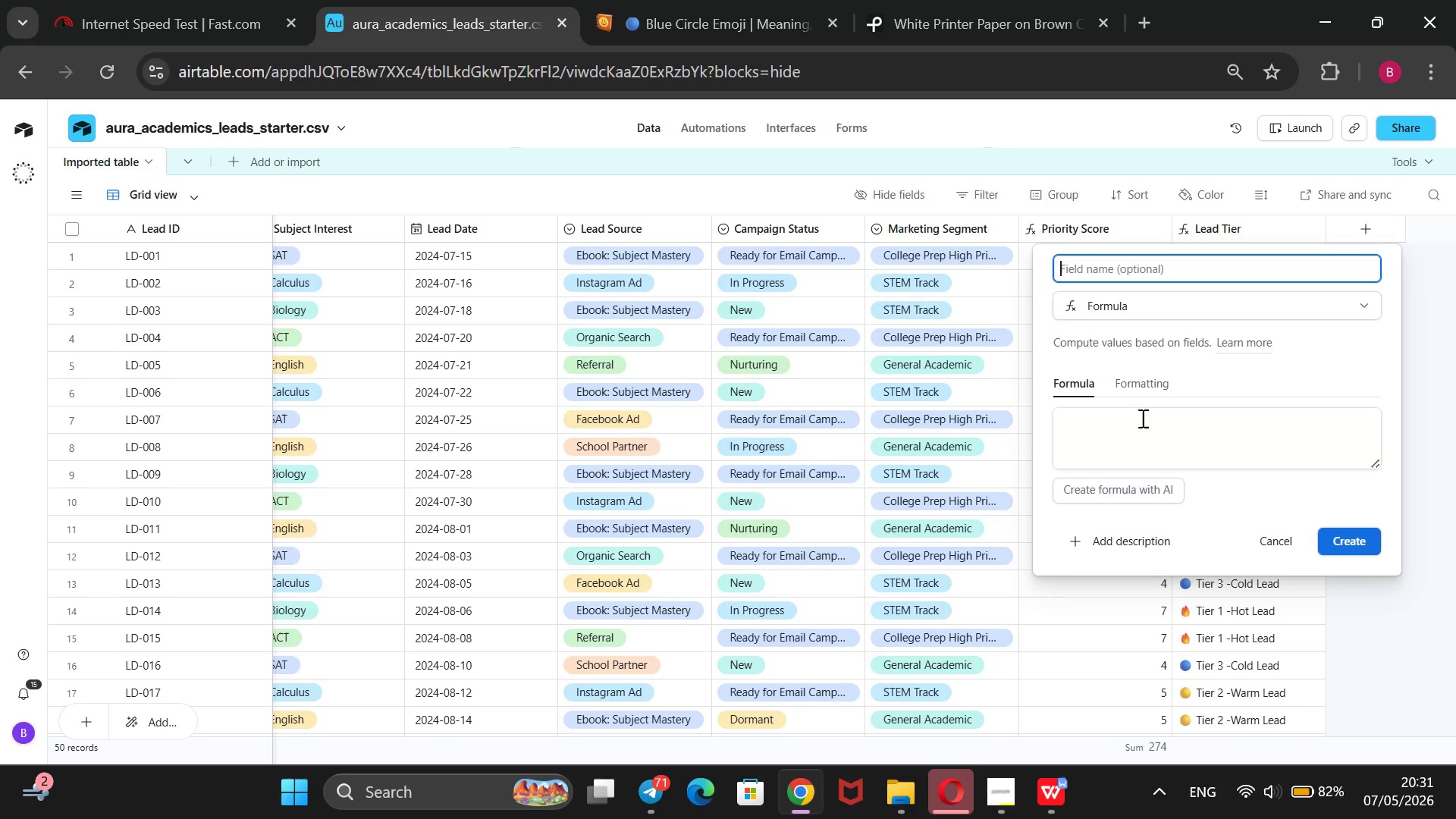 
wait(92.09)
 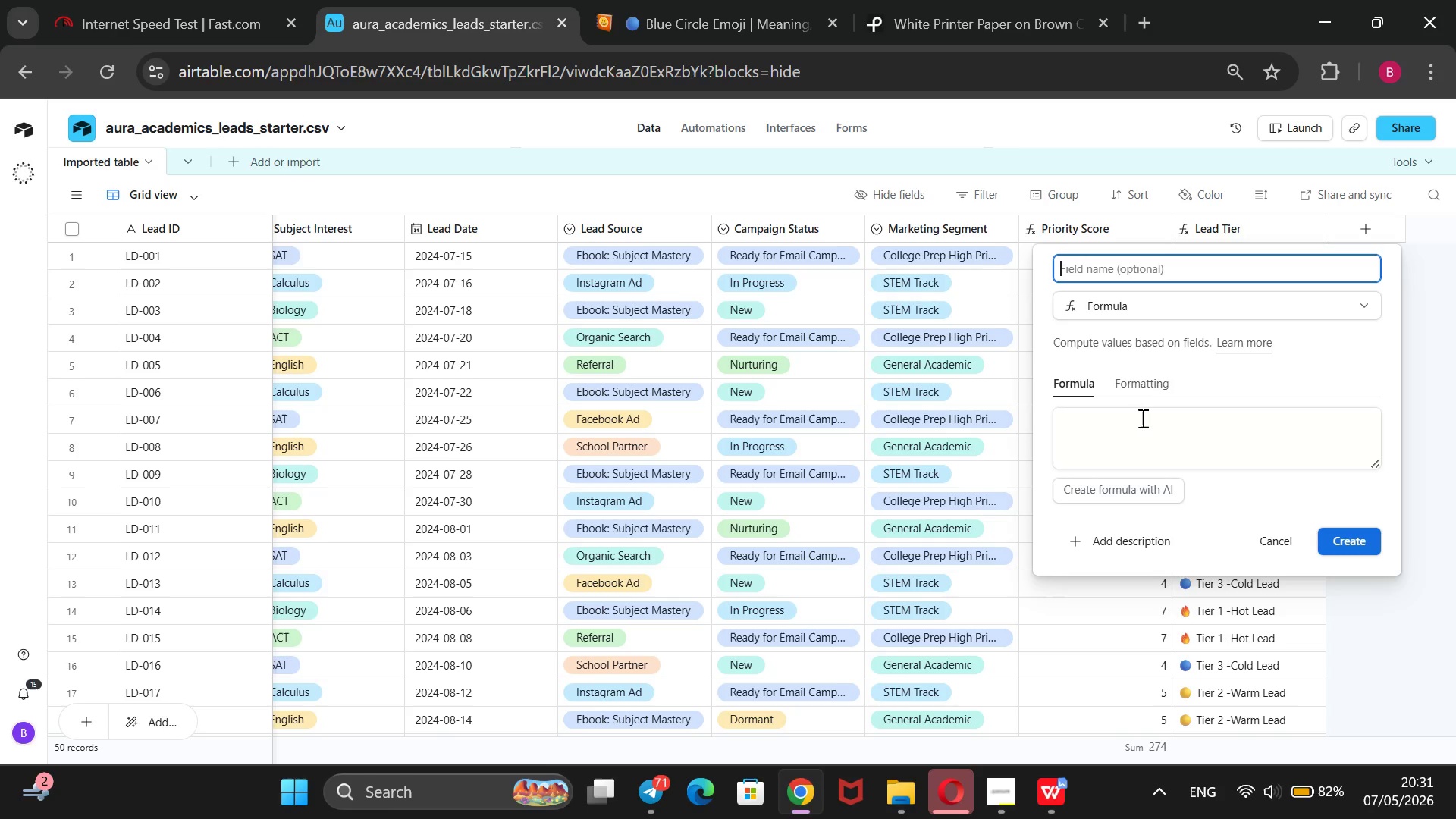 
type(Email Campaign Tag)
 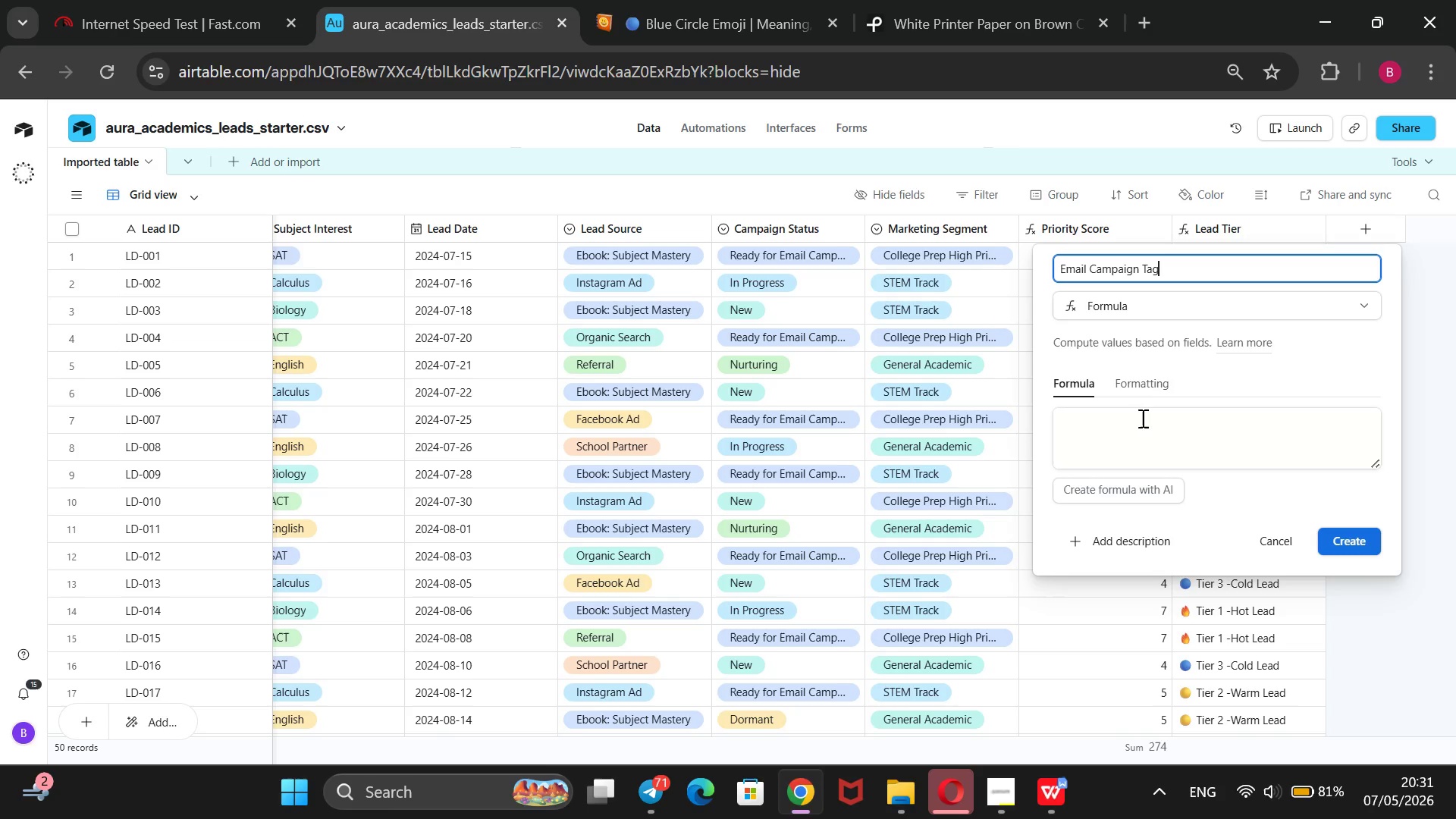 
wait(10.42)
 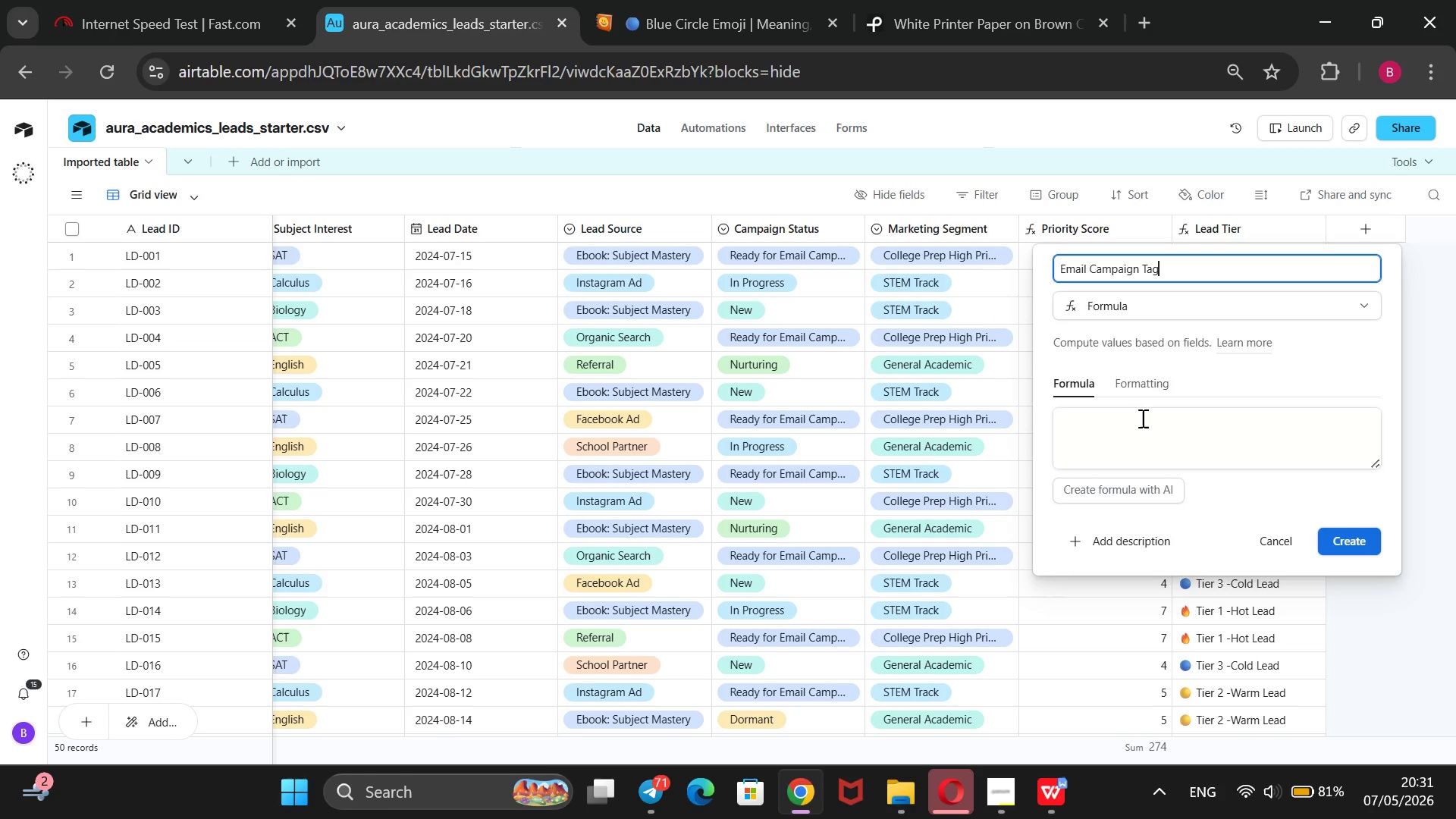 
left_click([1141, 418])
 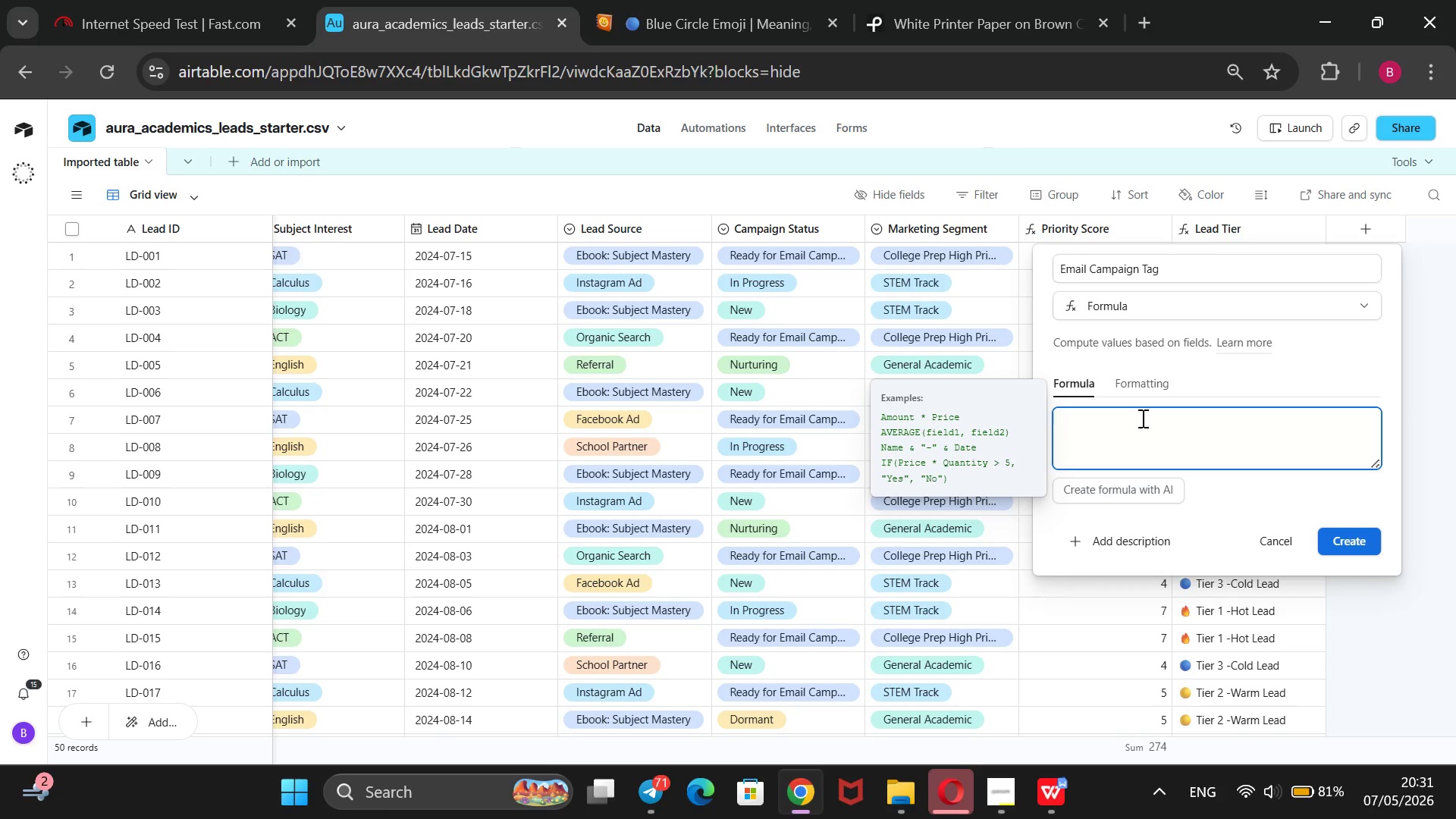 
type(IF())
 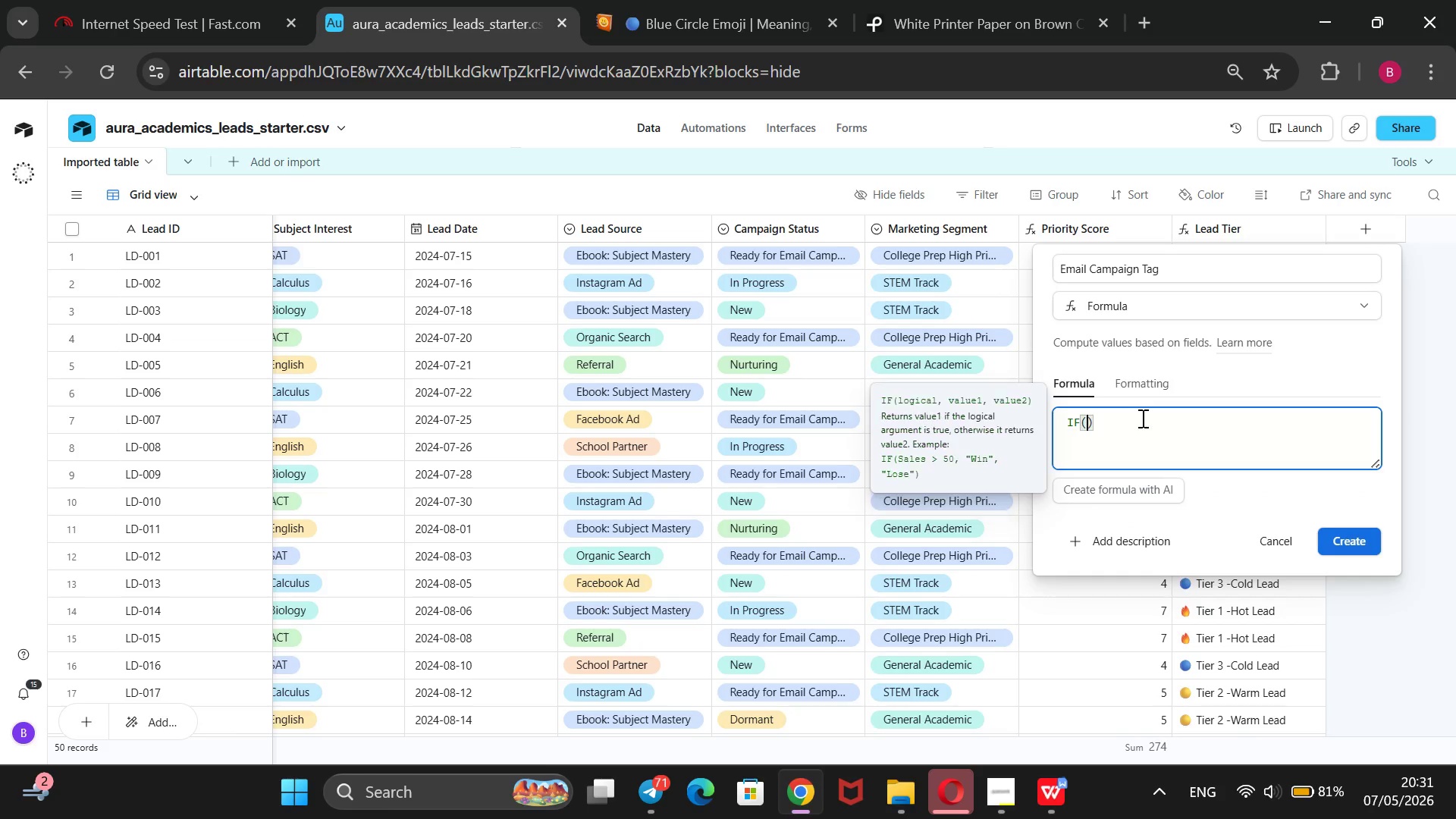 
 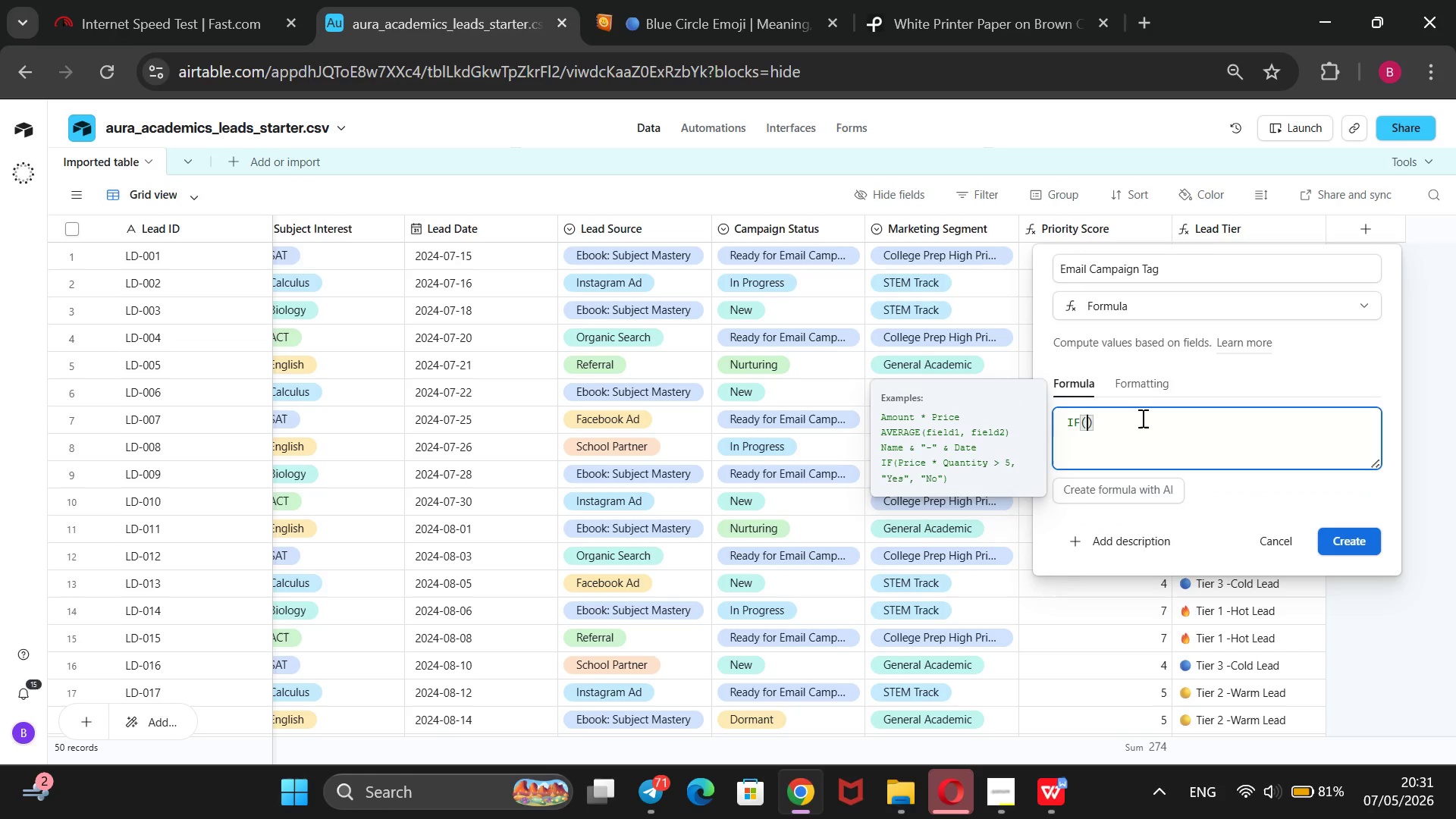 
key(ArrowLeft)
 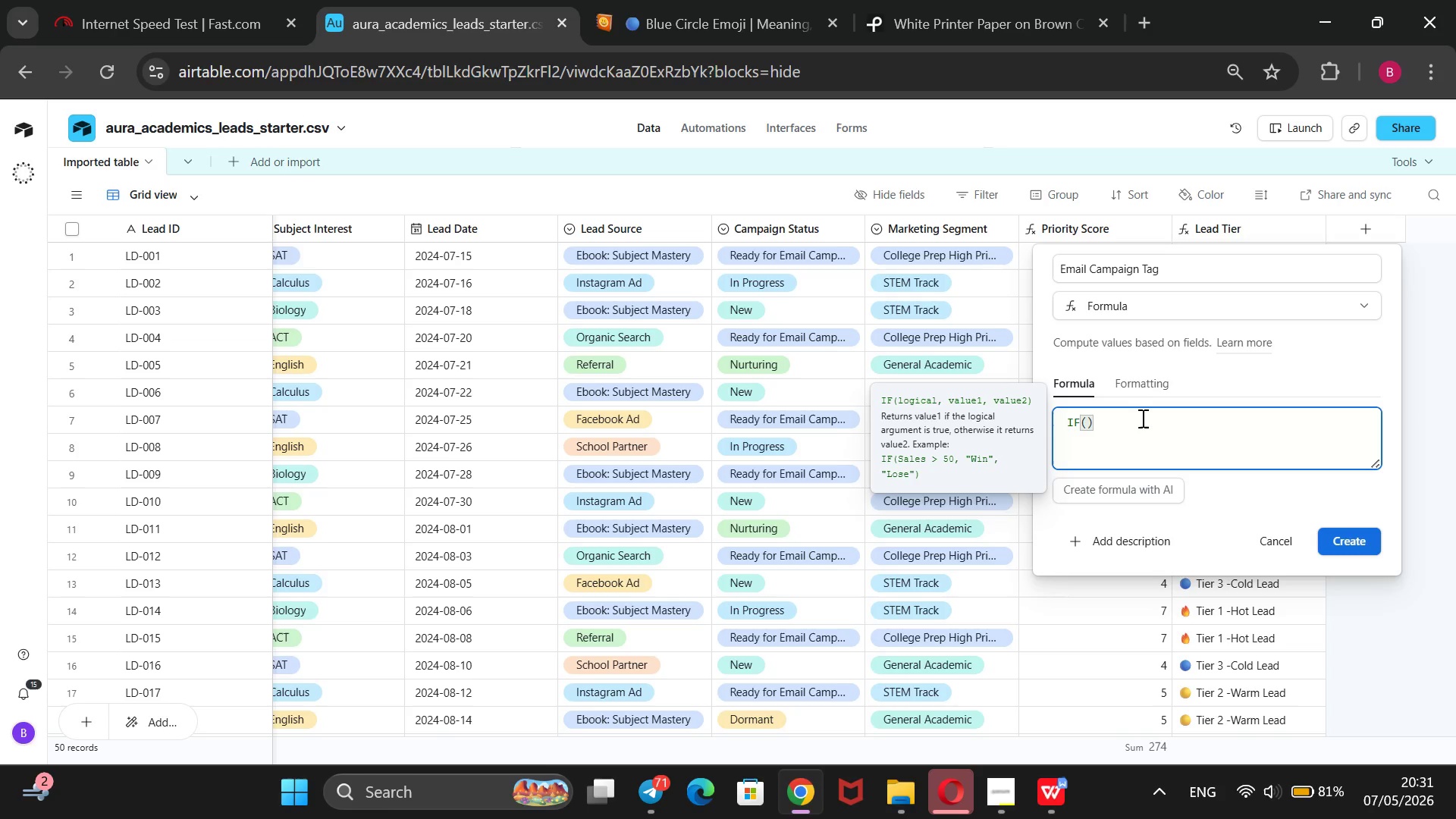 
type(OR())
 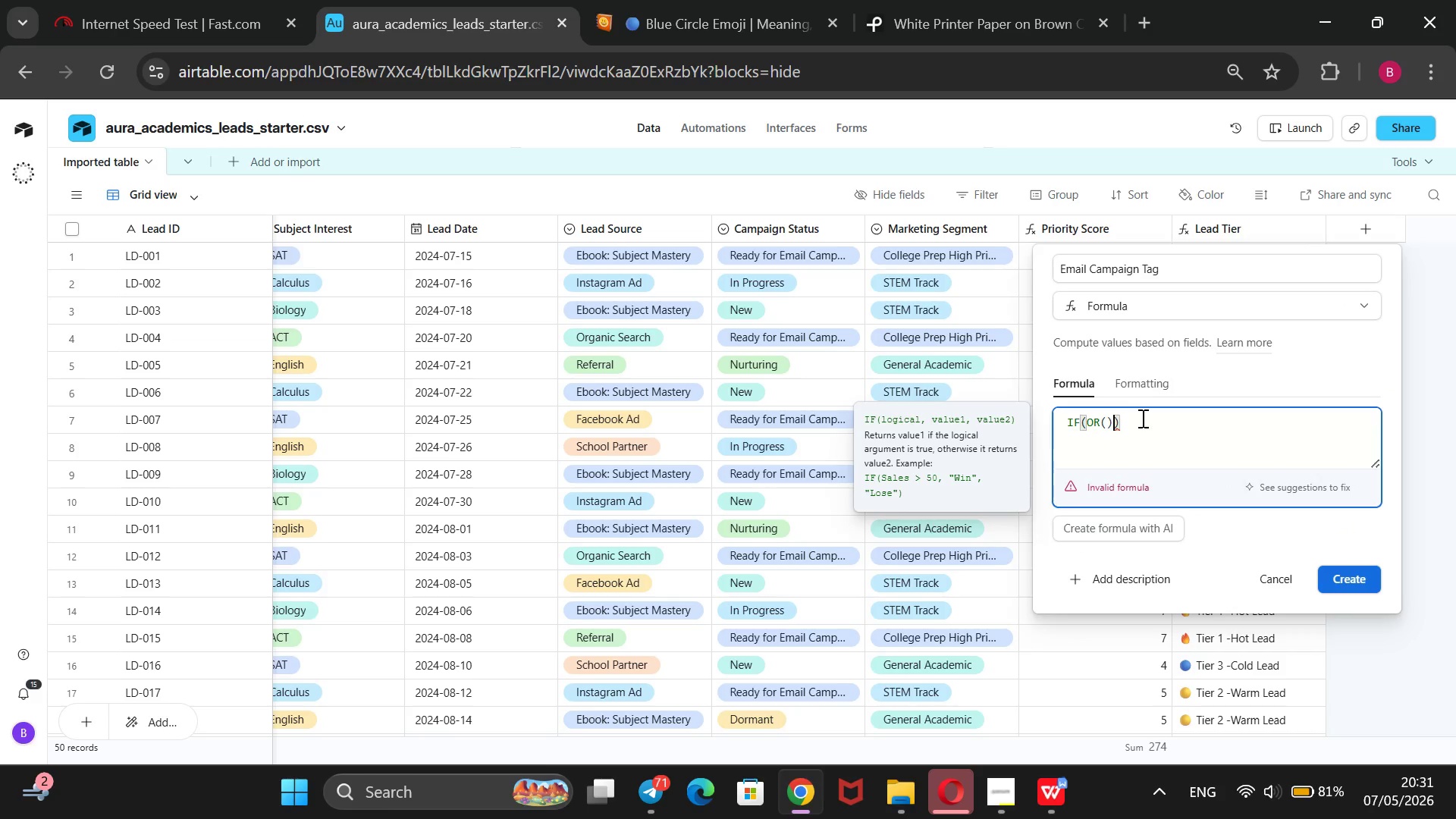 
key(ArrowLeft)
 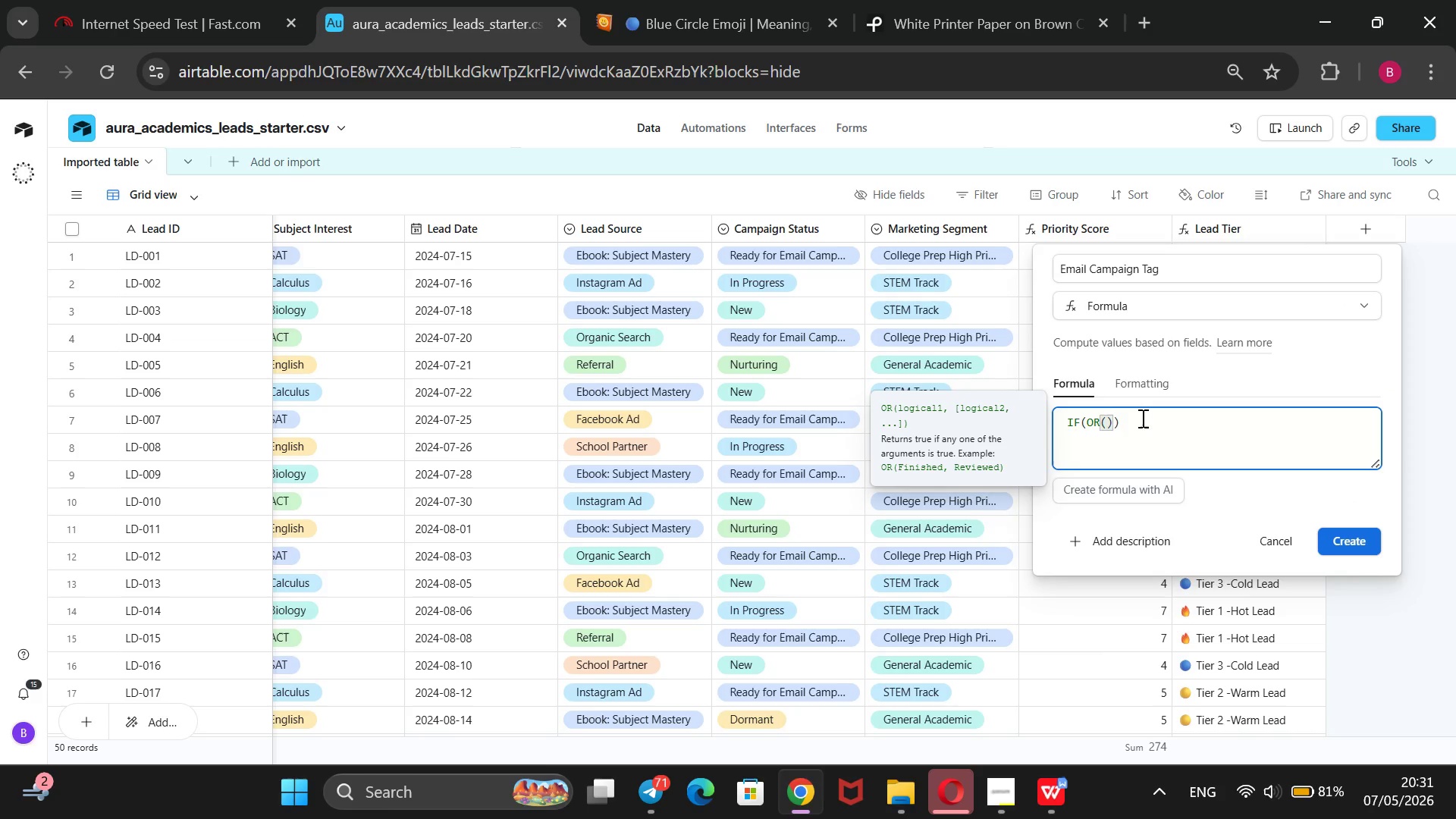 
key(Shift+BracketLeft)
 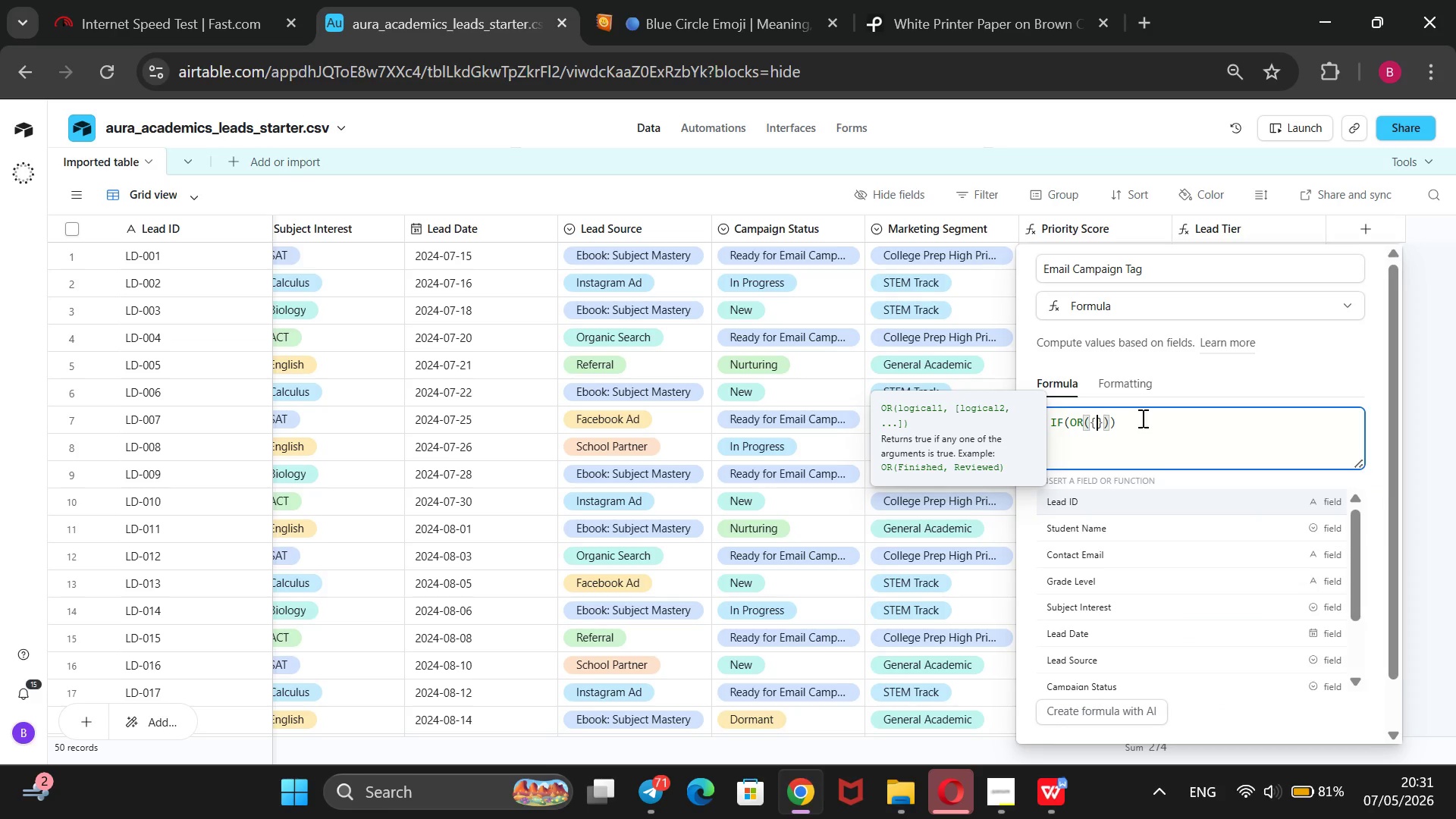 
key(ArrowDown)
 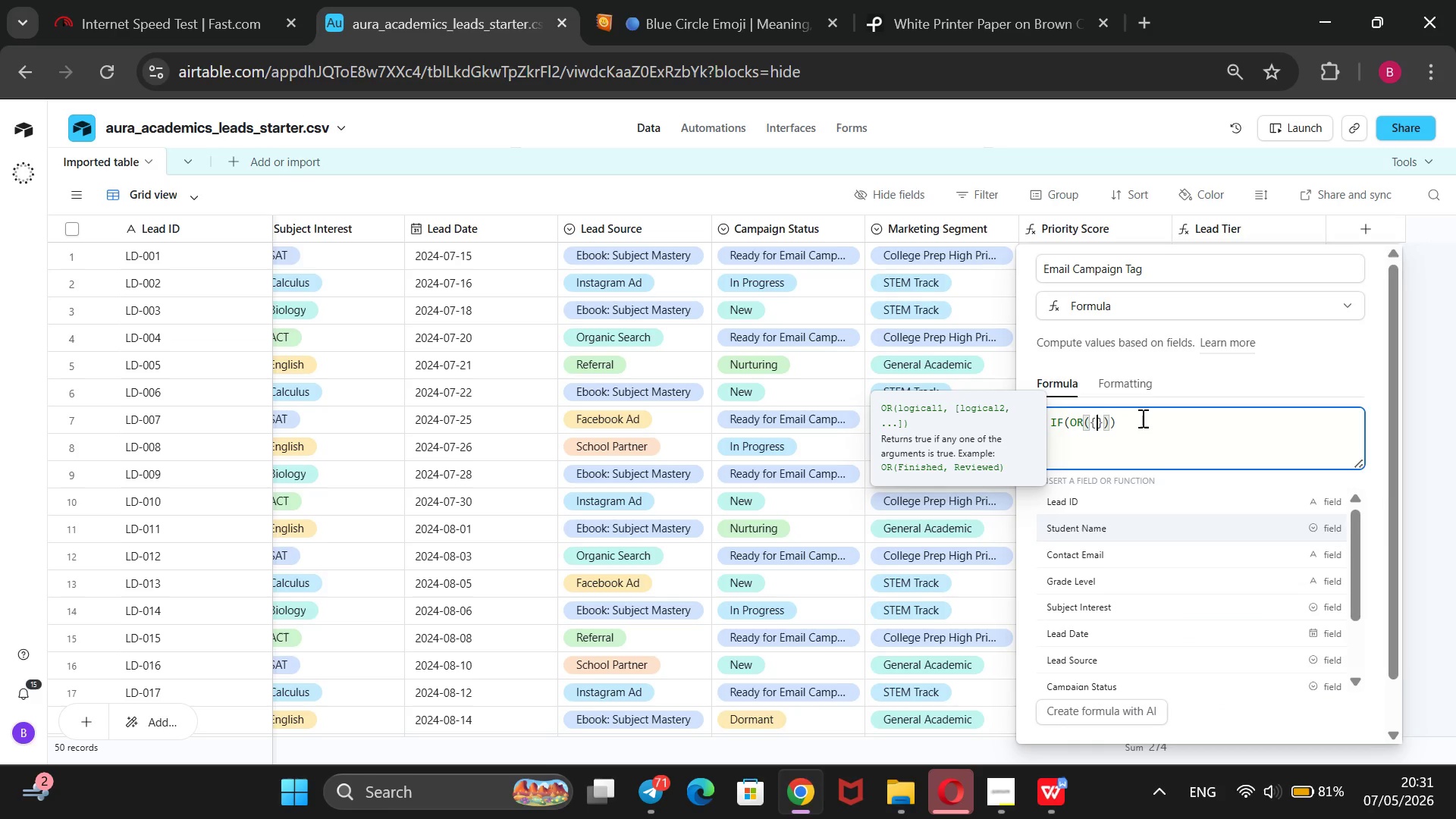 
key(ArrowDown)
 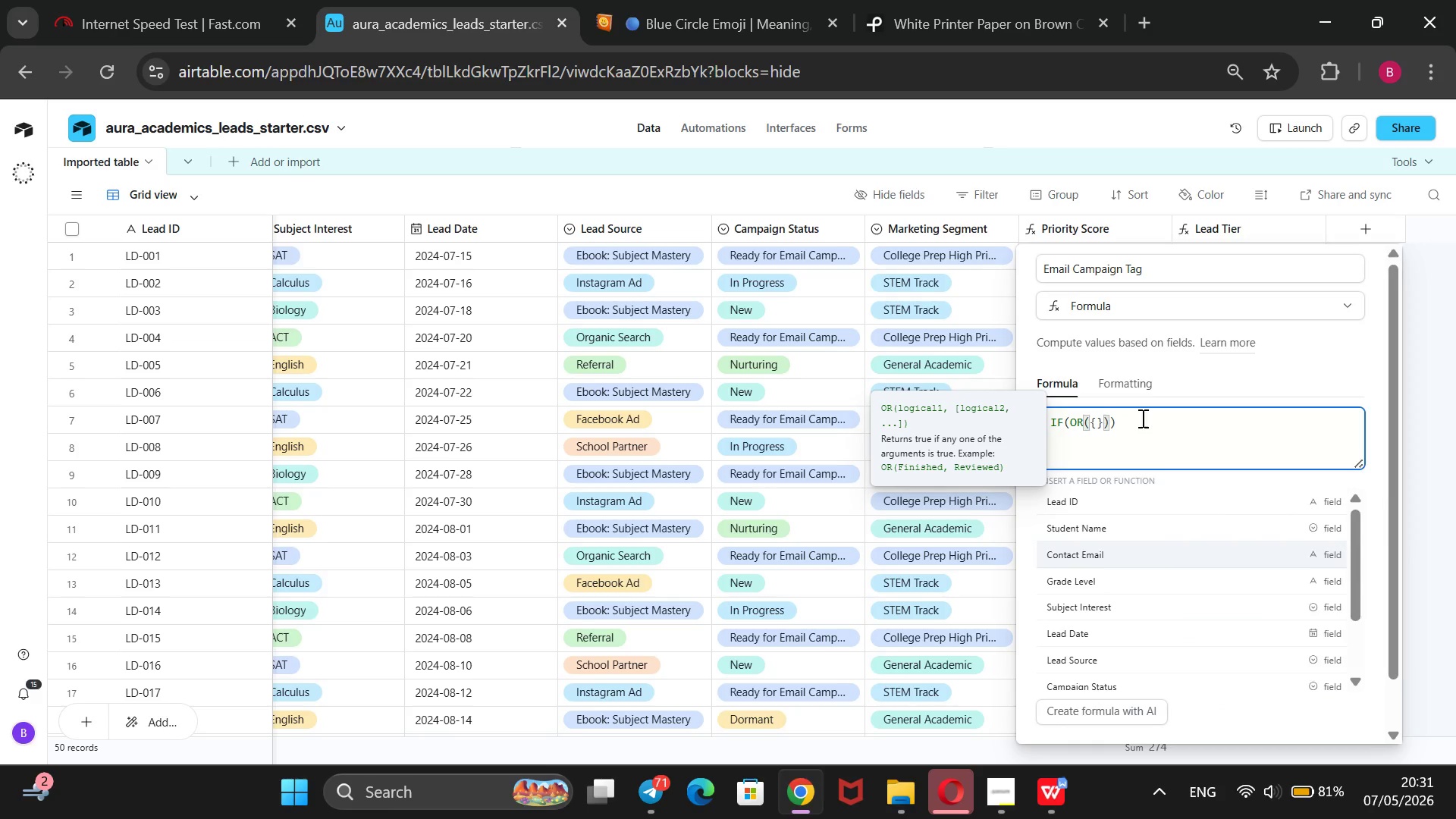 
key(ArrowDown)
 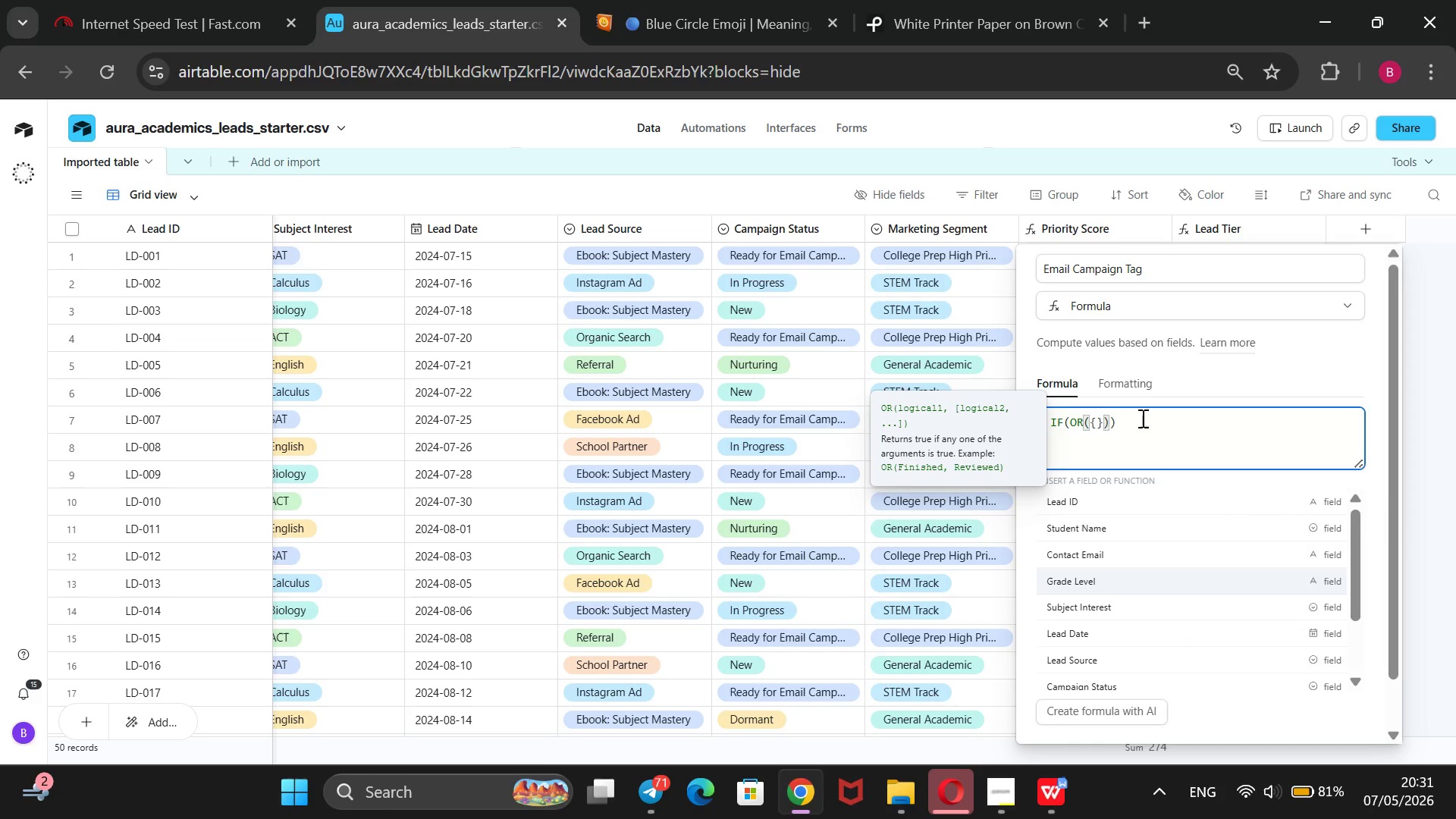 
key(ArrowDown)
 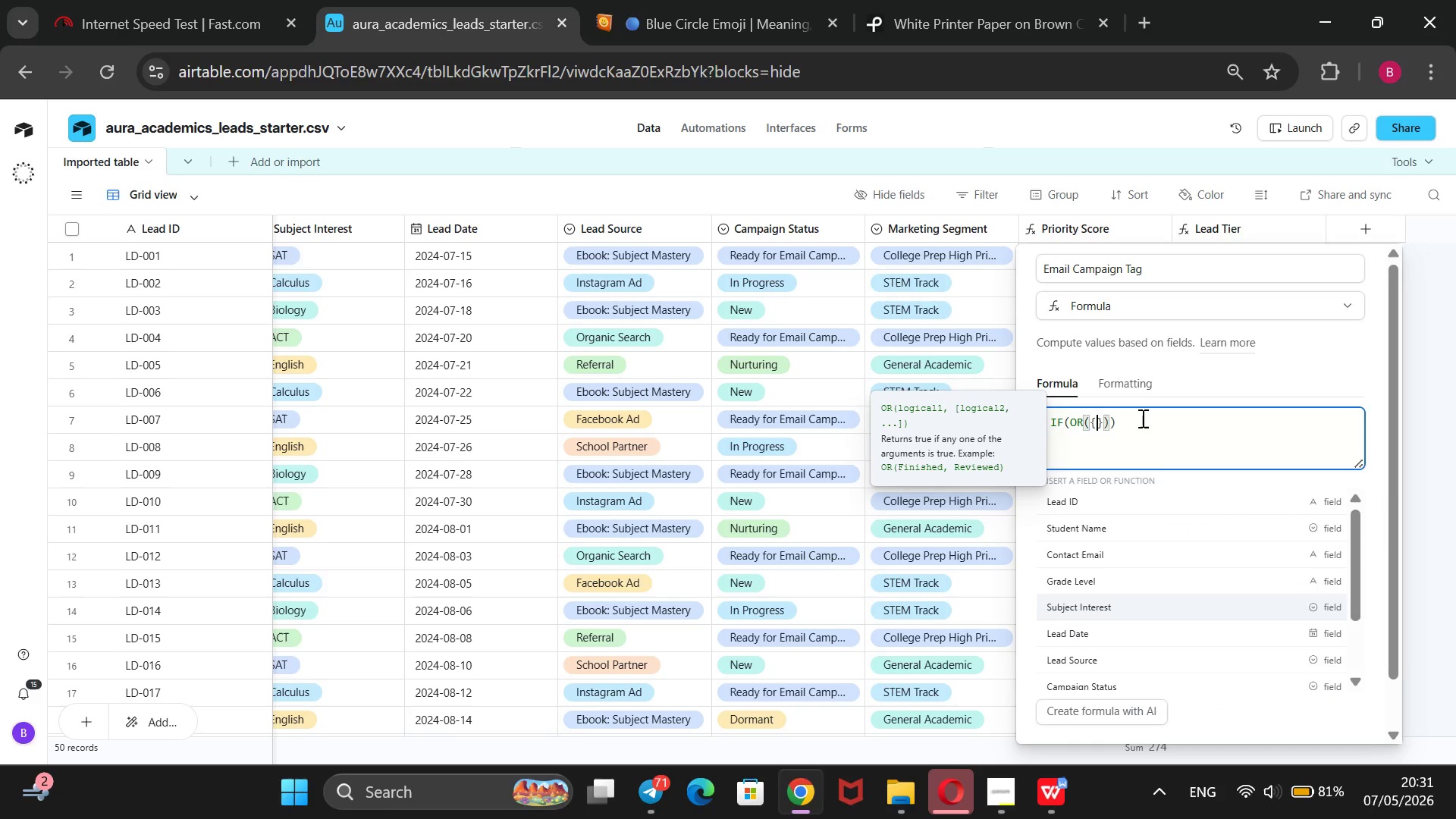 
key(ArrowDown)
 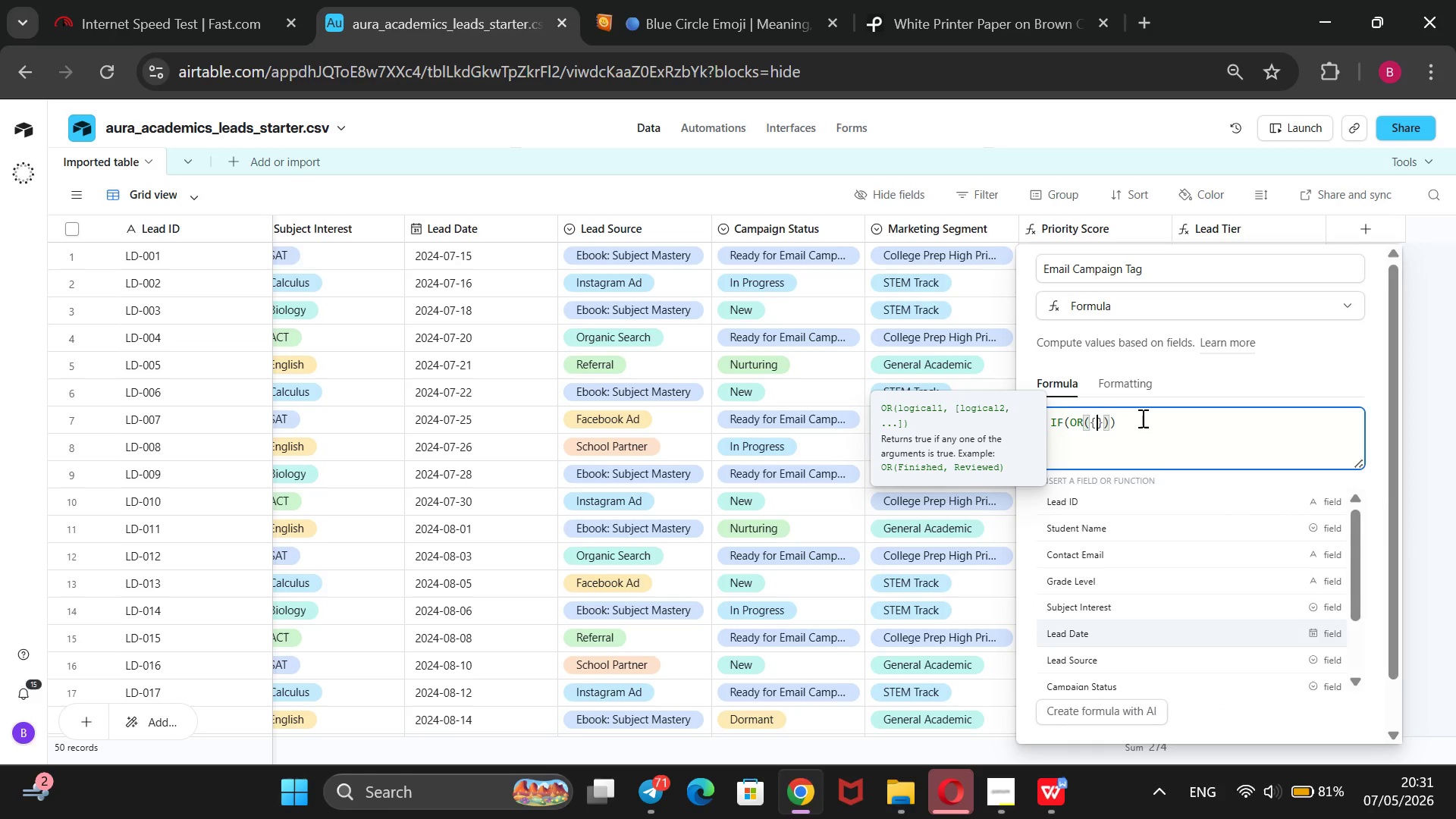 
key(ArrowDown)
 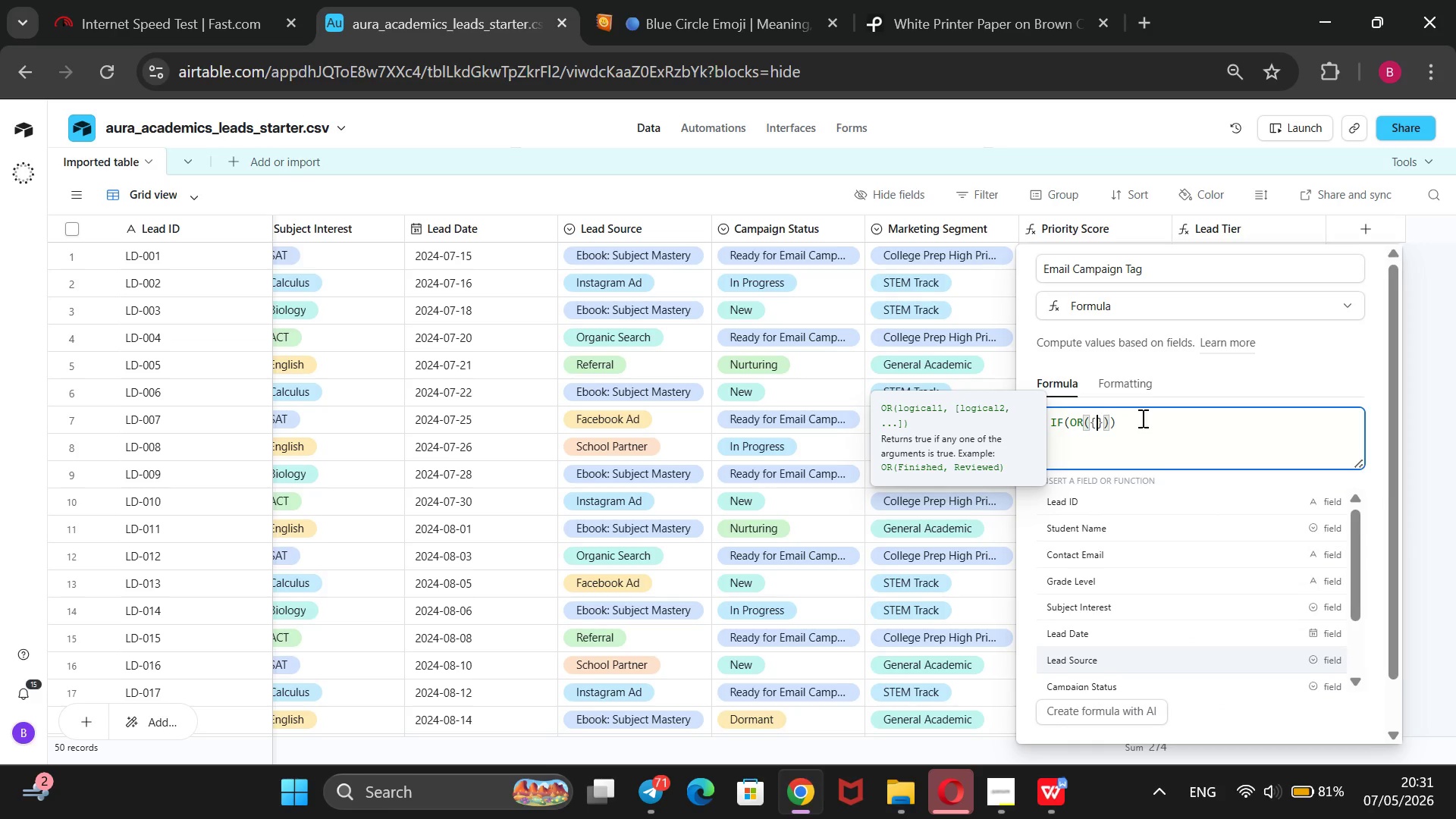 
key(ArrowDown)
 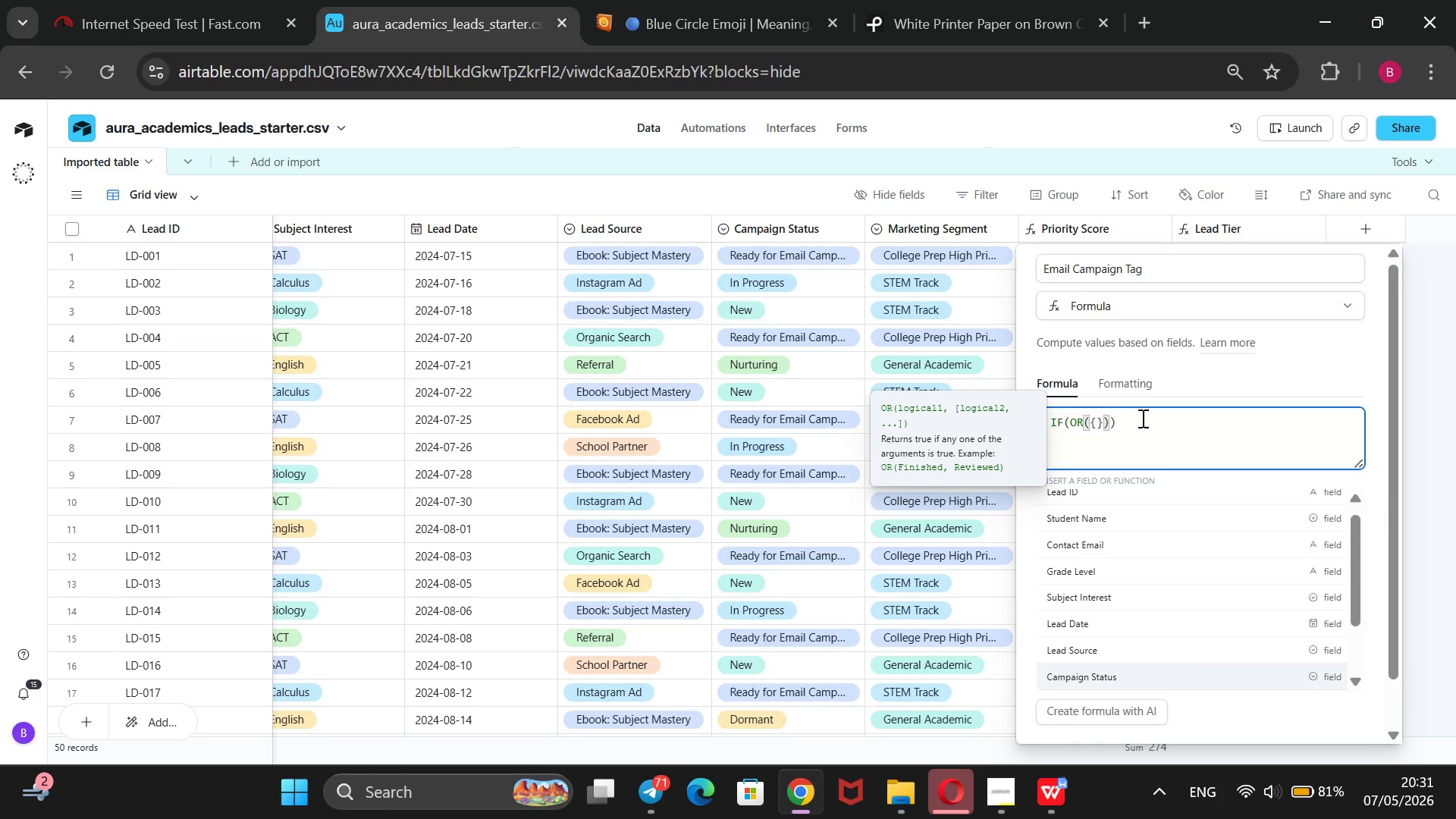 
key(ArrowDown)
 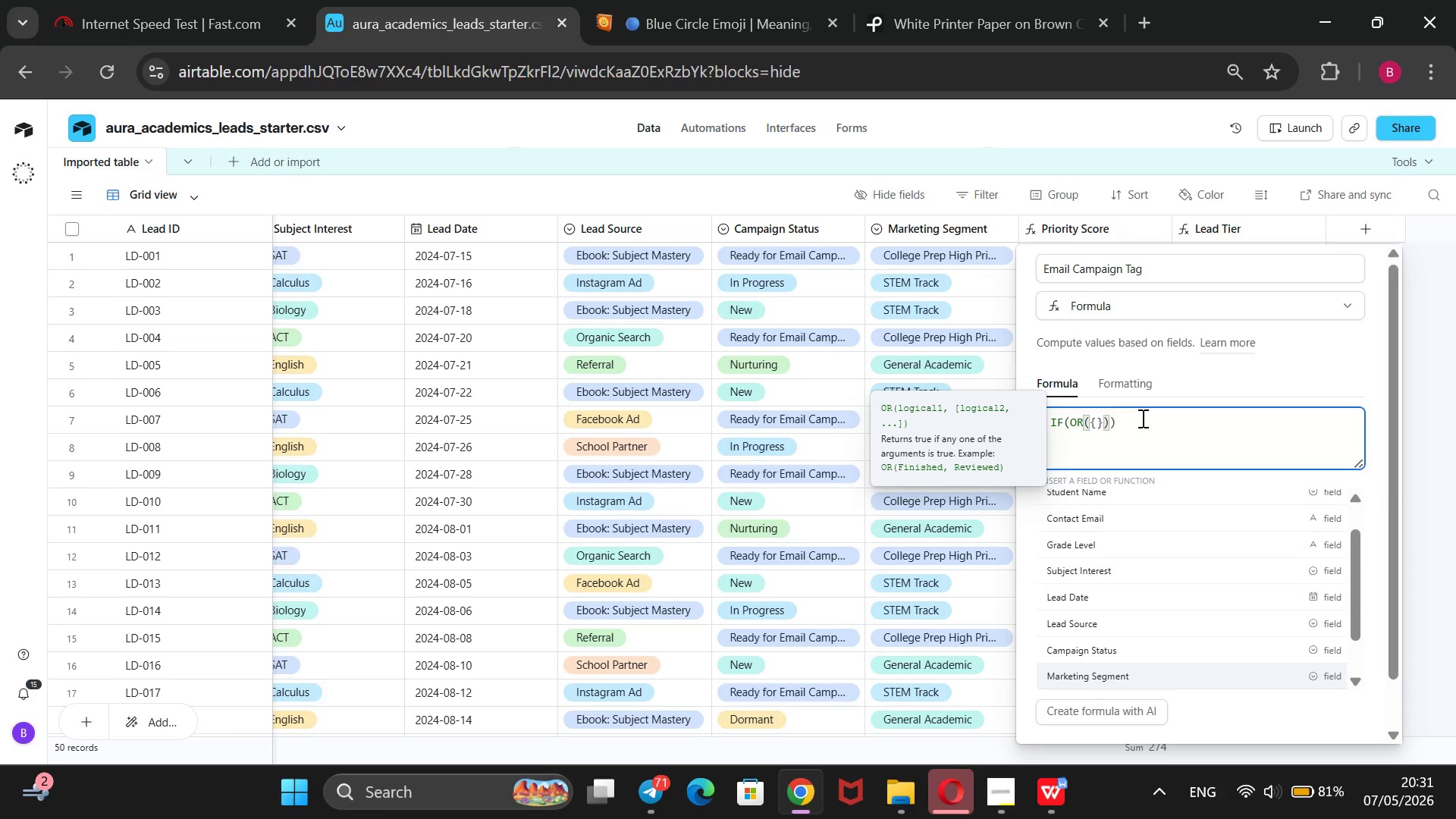 
key(ArrowDown)
 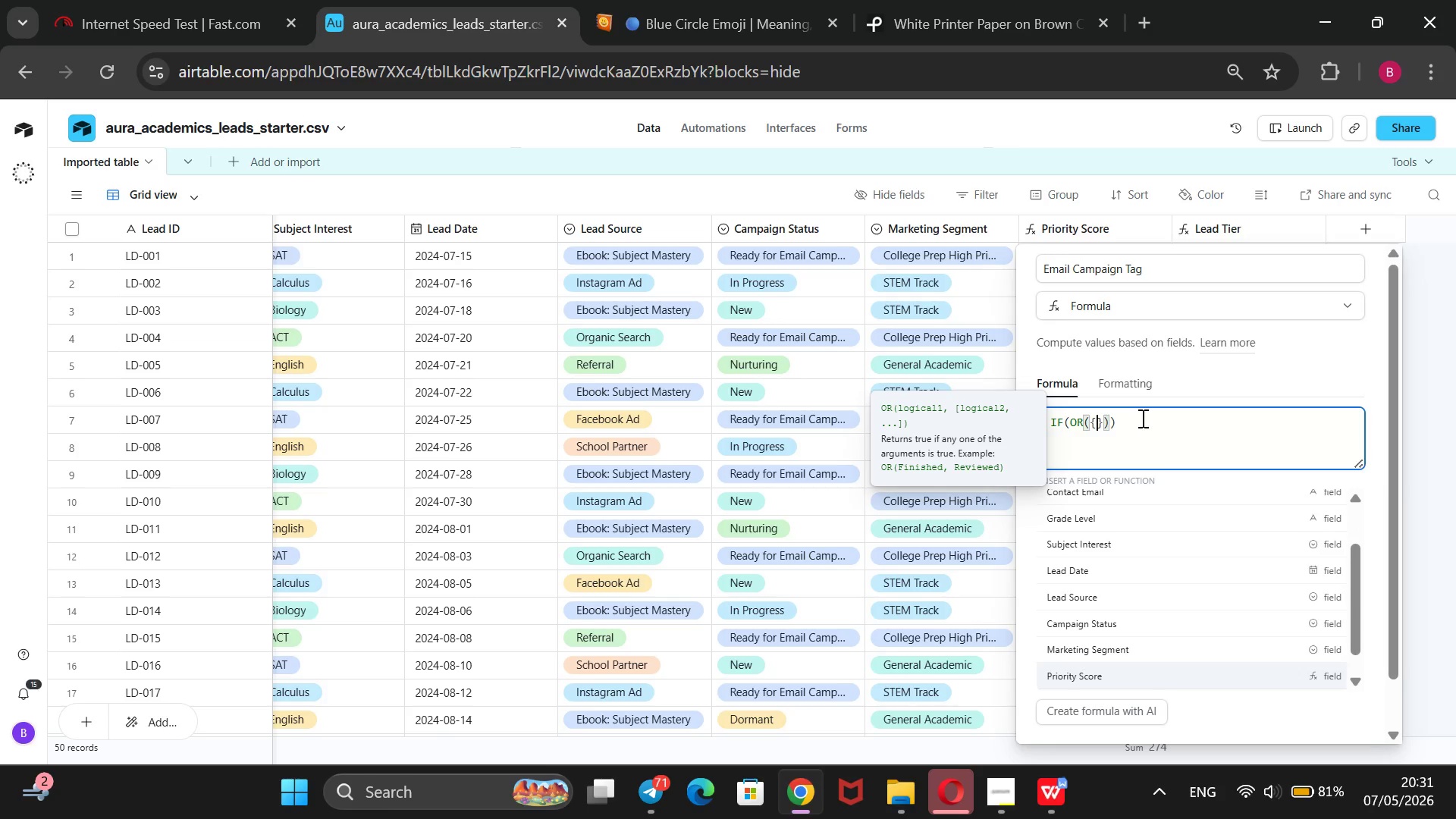 
key(ArrowDown)
 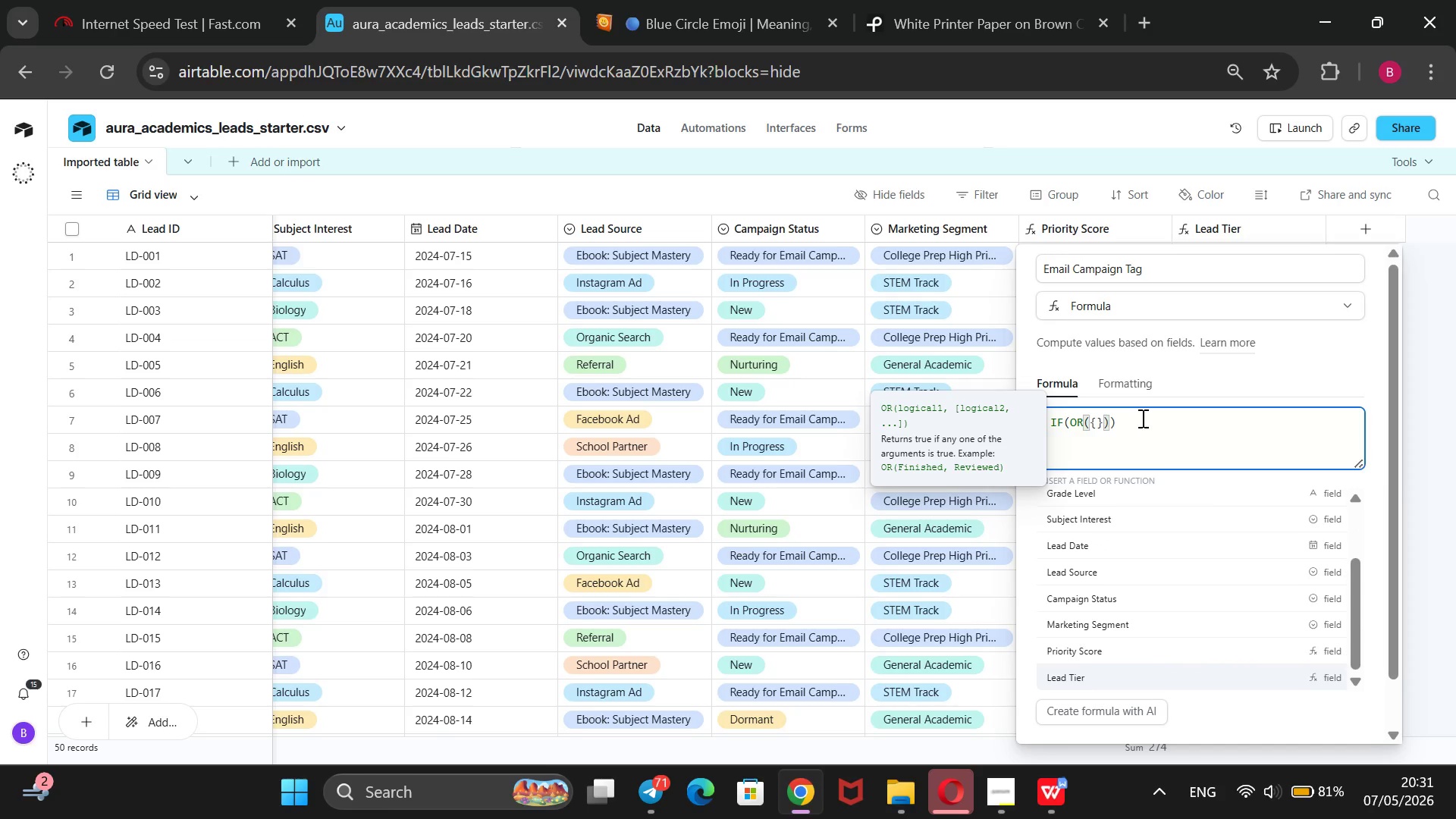 
key(ArrowDown)
 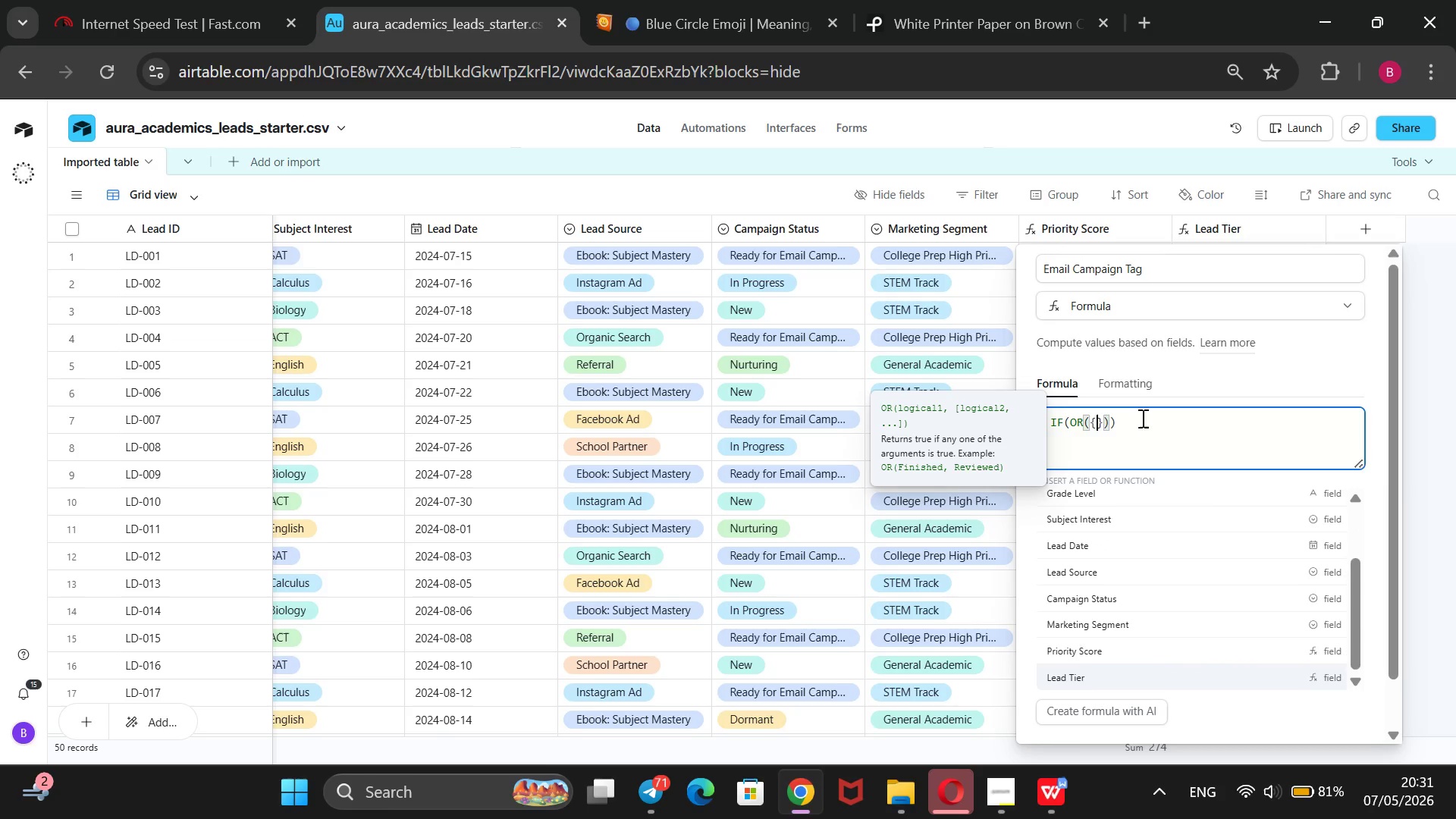 
key(ArrowDown)
 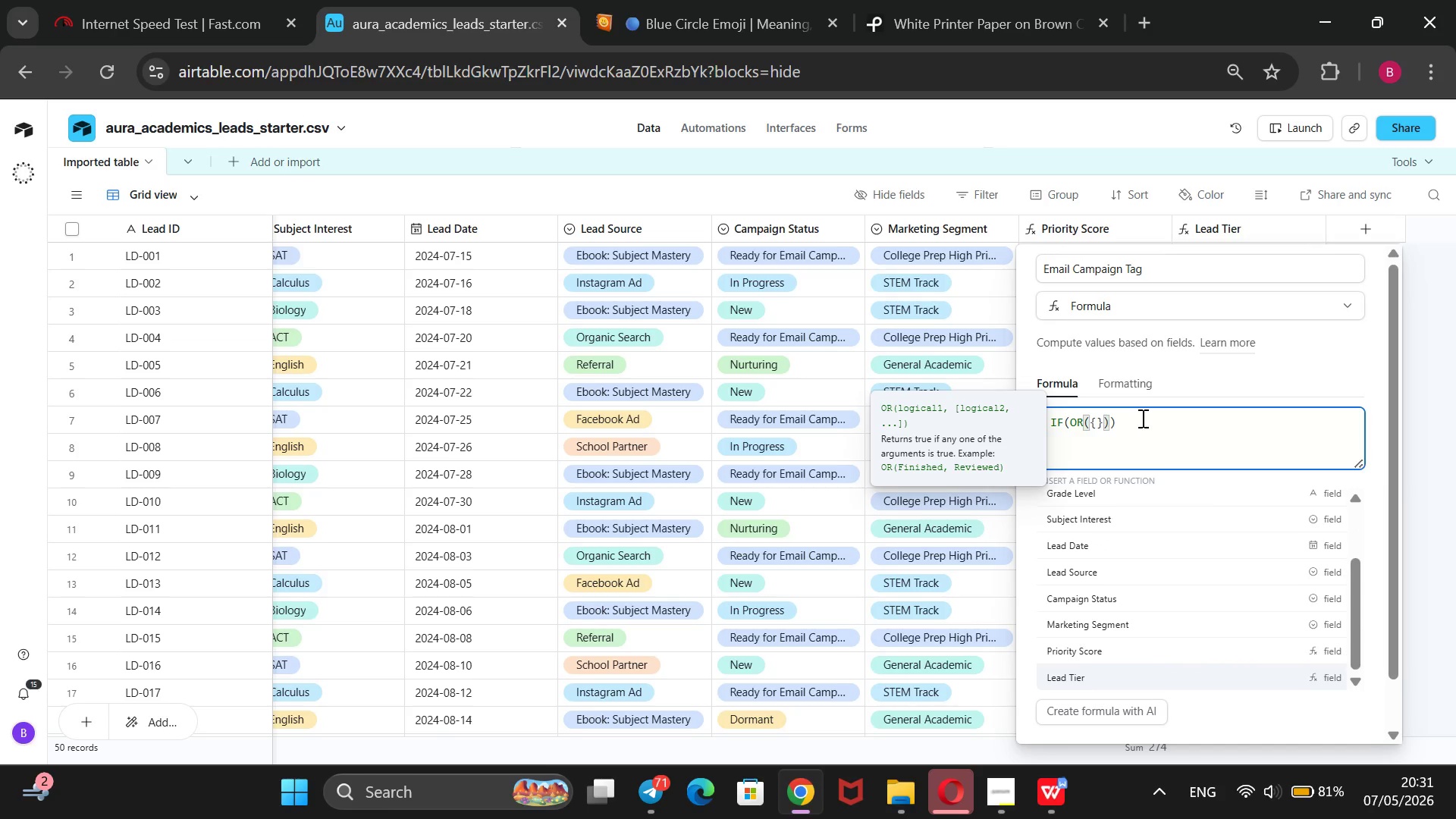 
key(ArrowDown)
 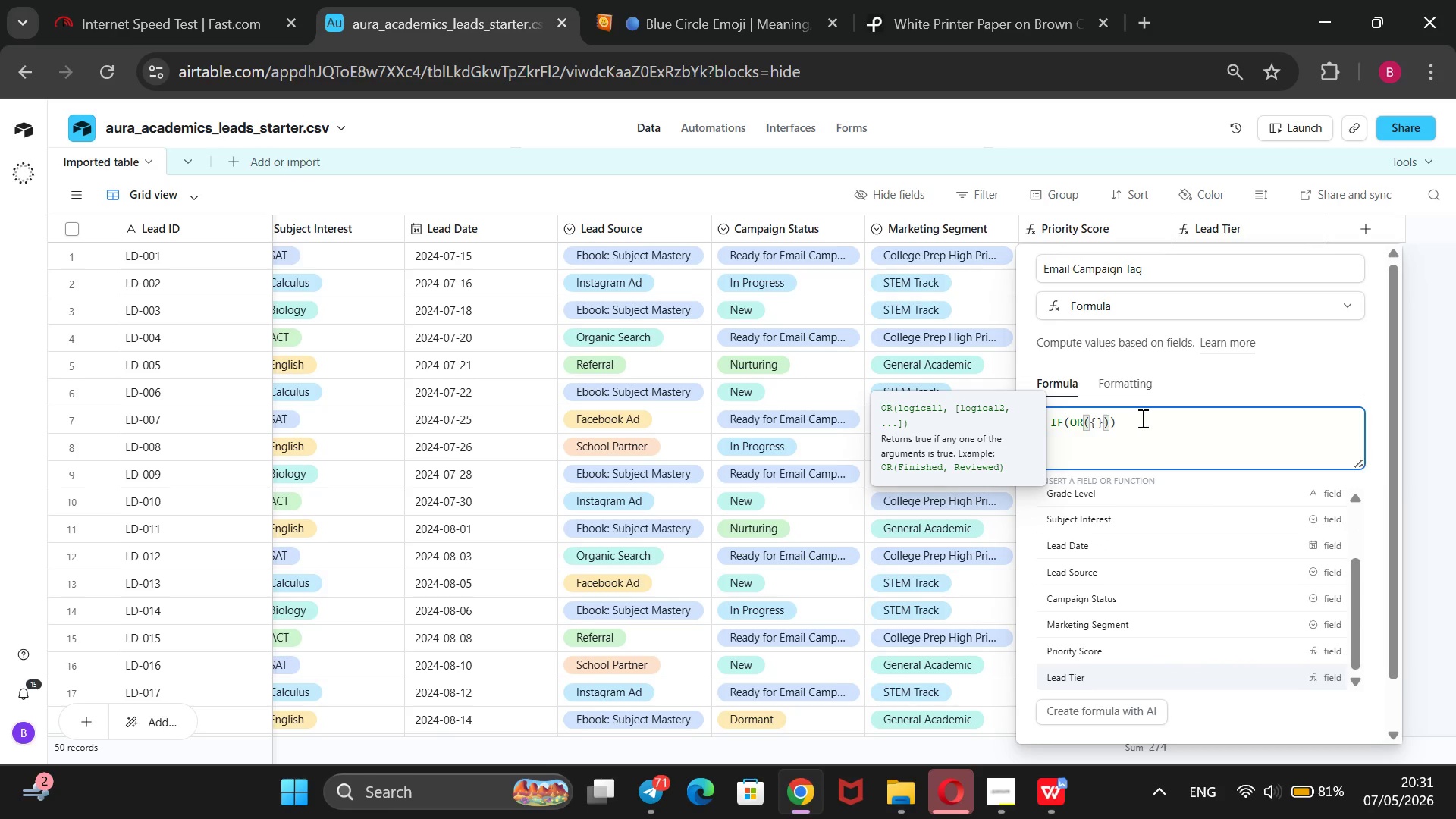 
key(ArrowUp)
 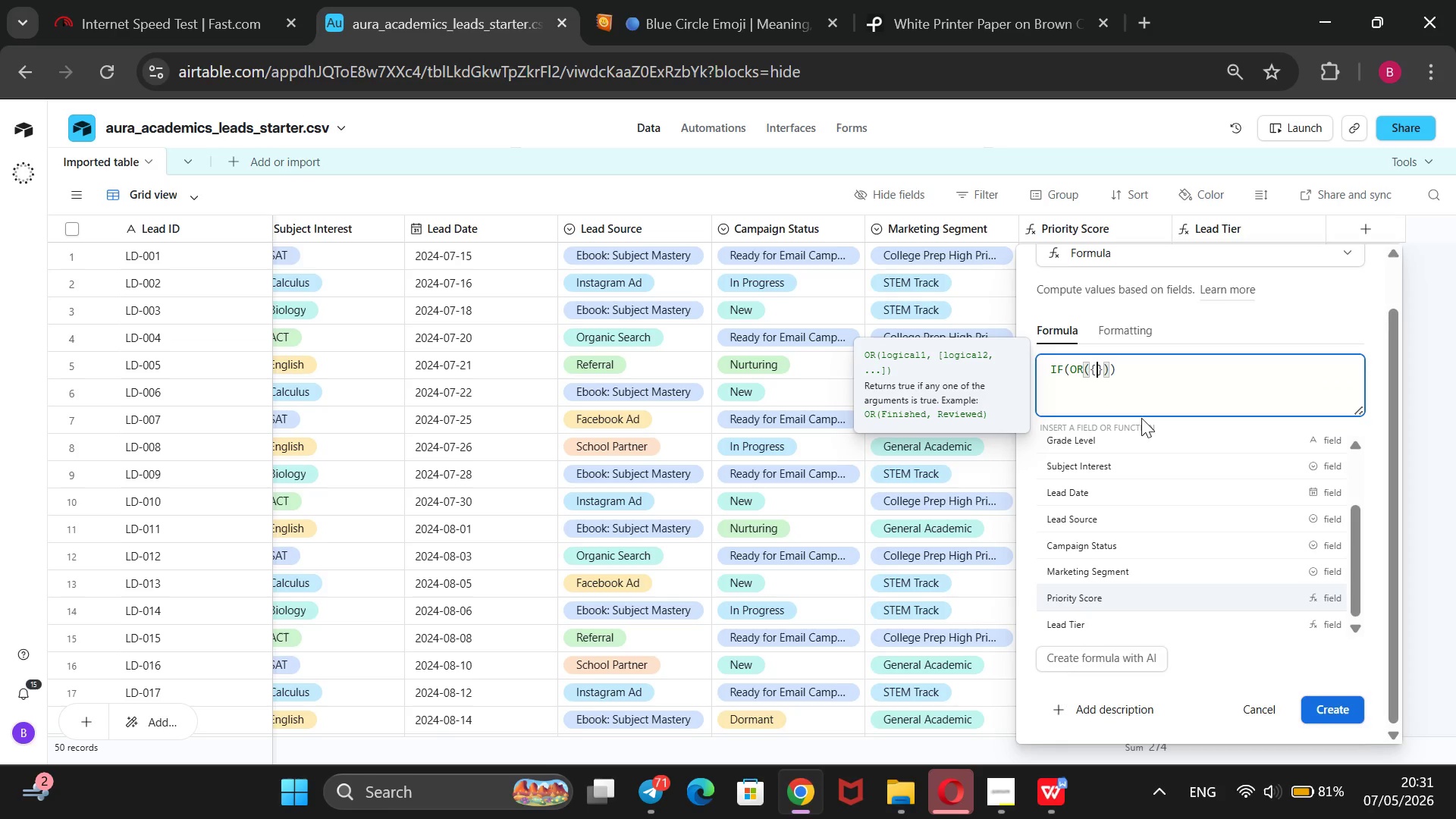 
key(ArrowDown)
 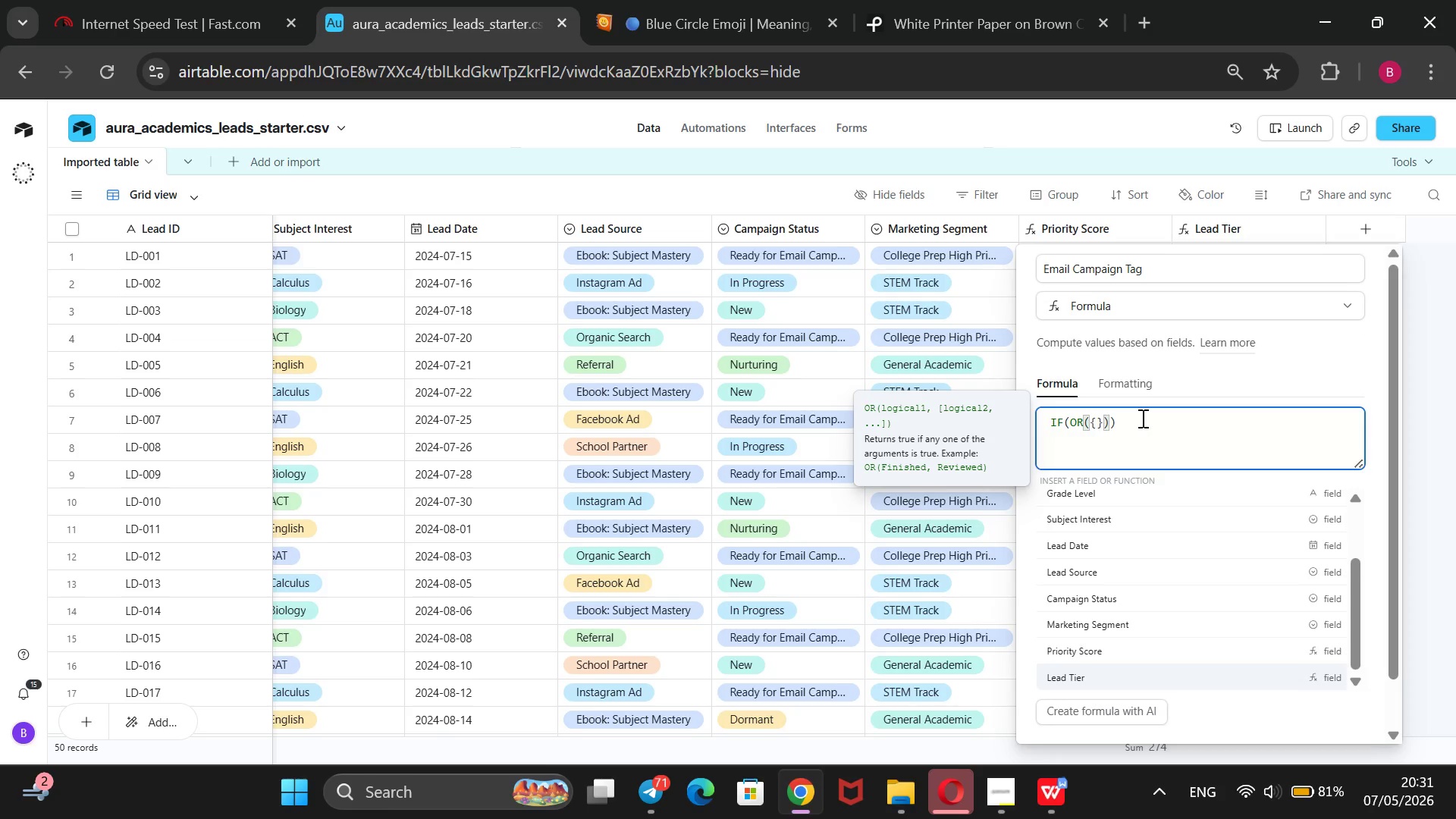 
key(ArrowDown)
 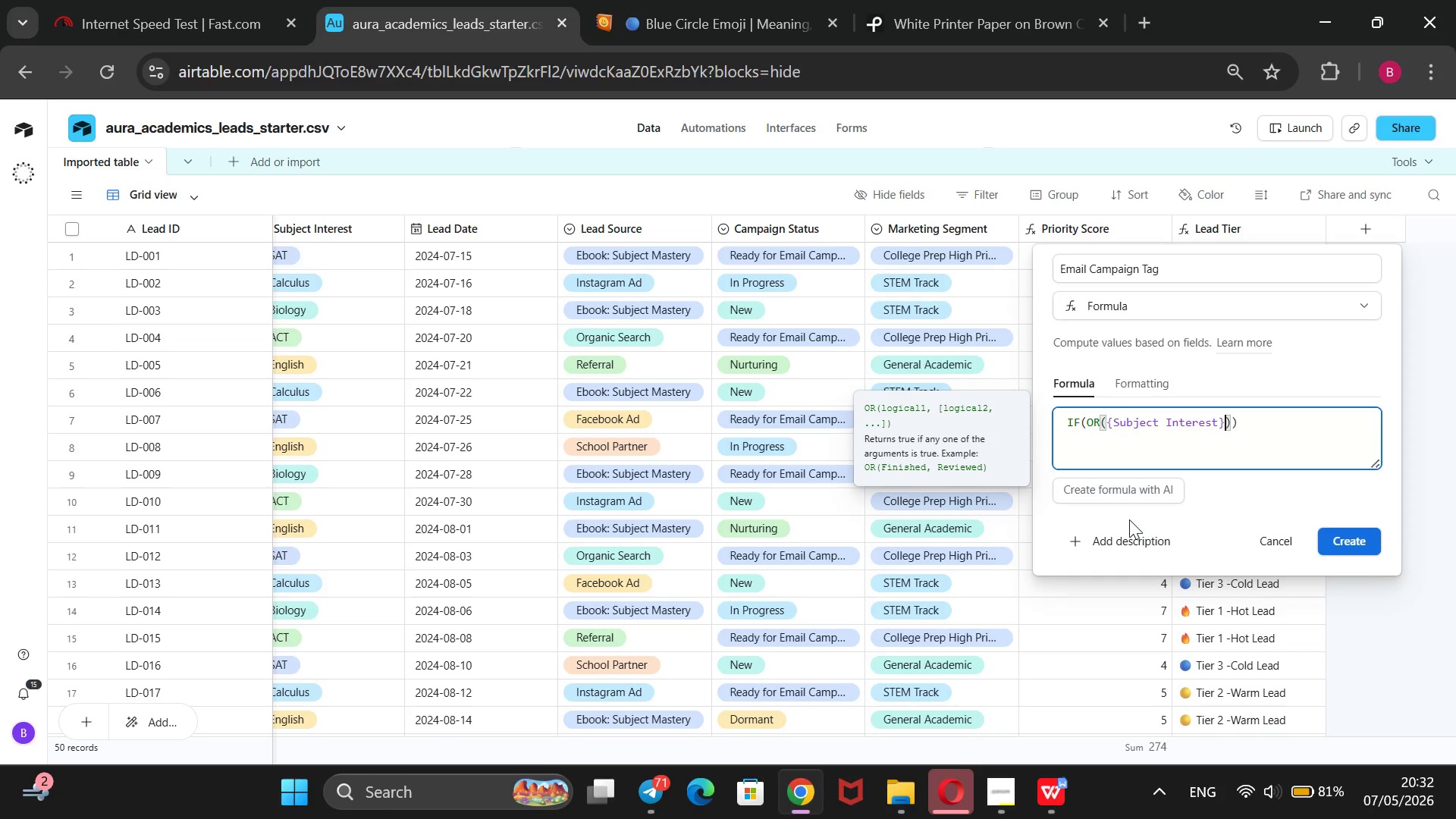 
wait(5.58)
 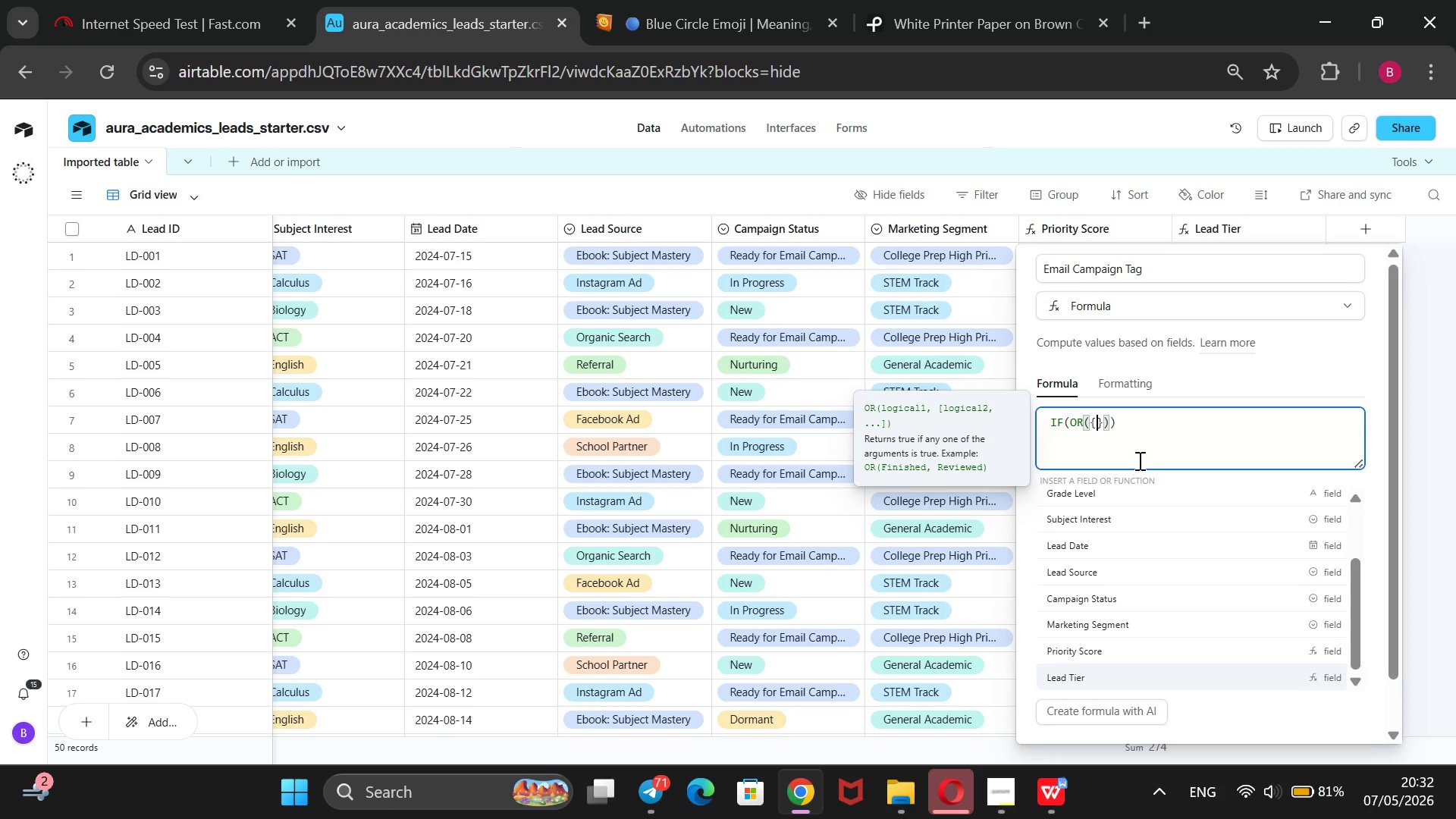 
type( = @SAT)
 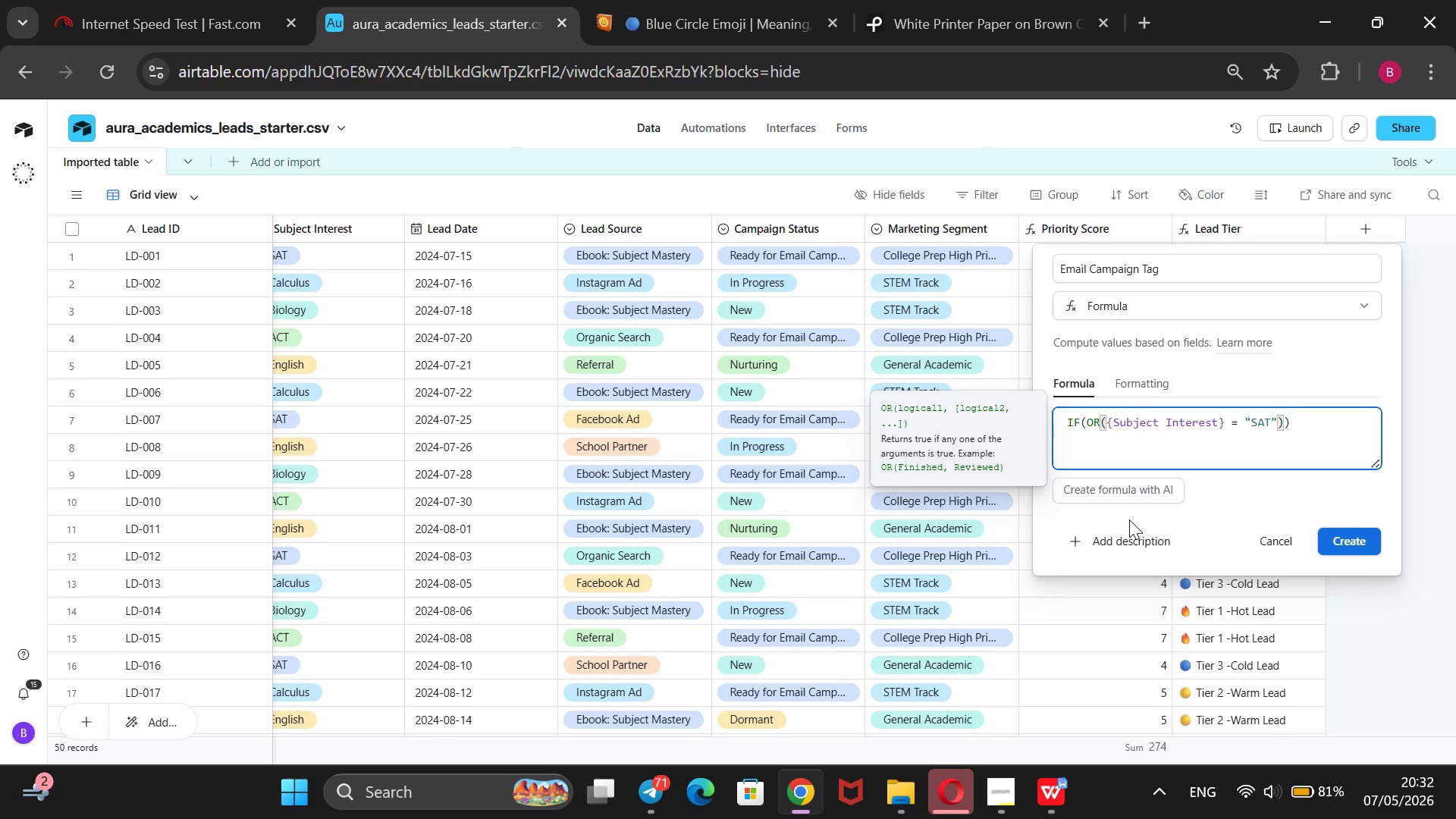 
key(ArrowRight)
 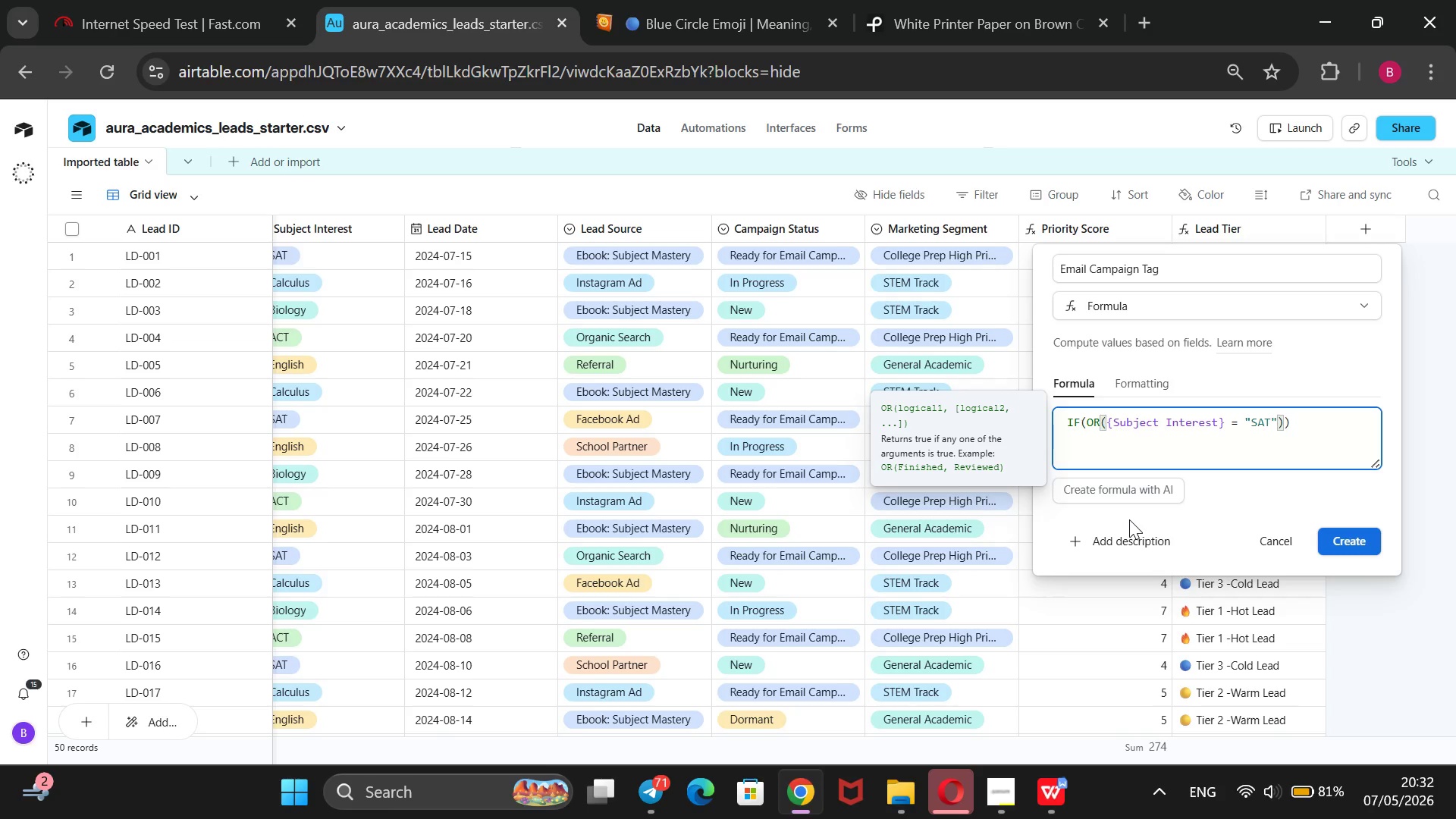 
key(Comma)
 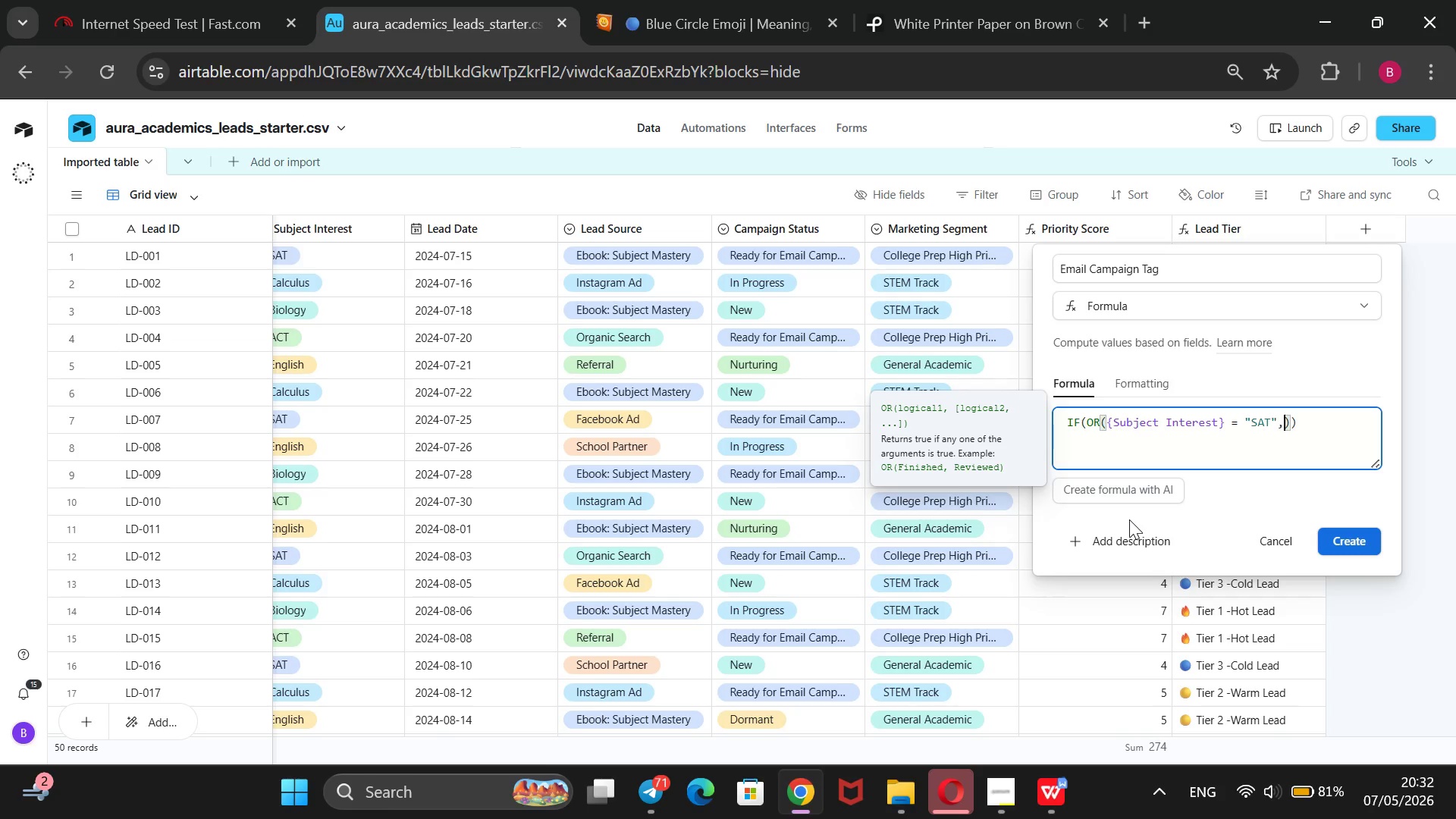 
key(Space)
 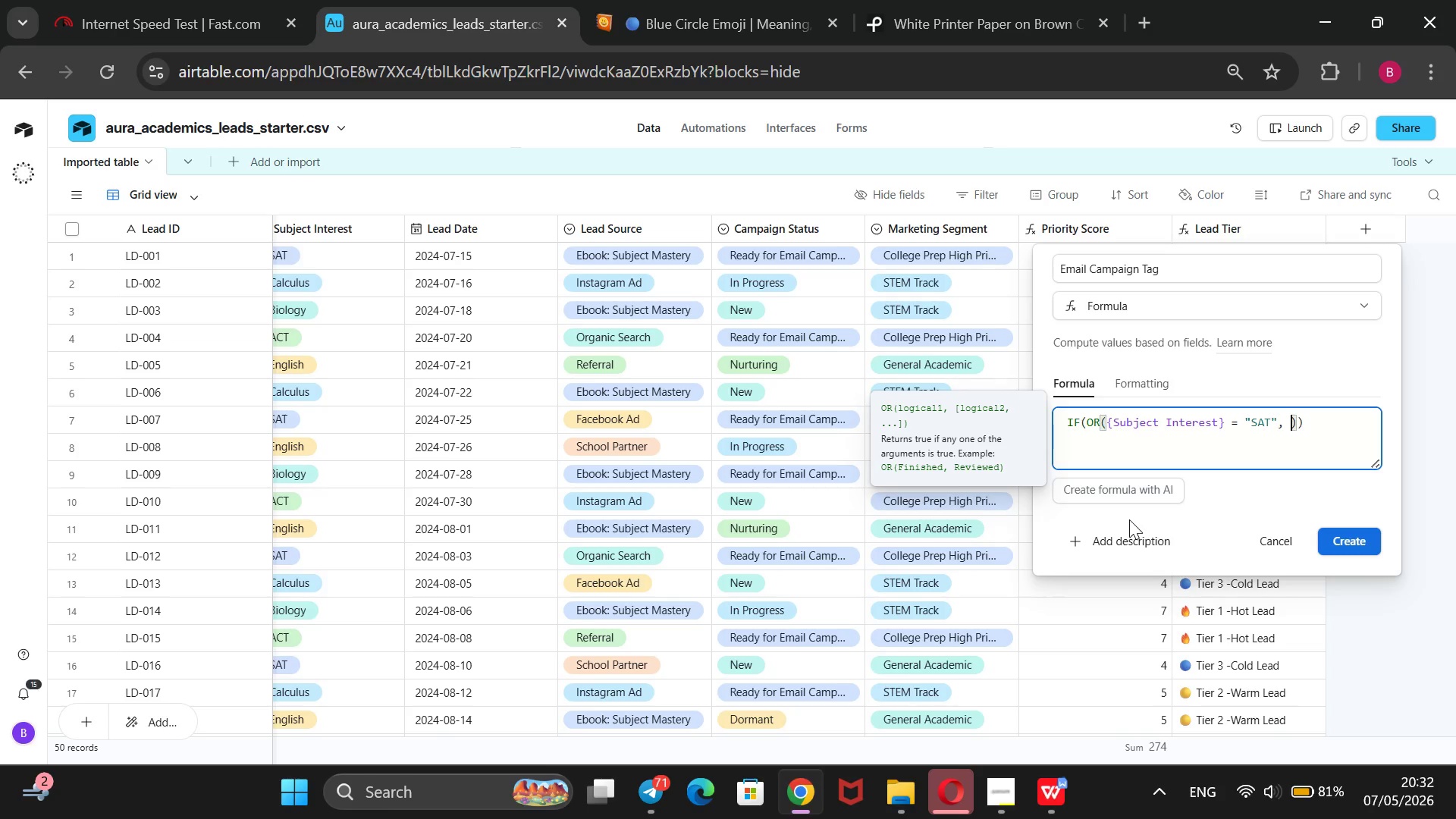 
key(Shift+BracketLeft)
 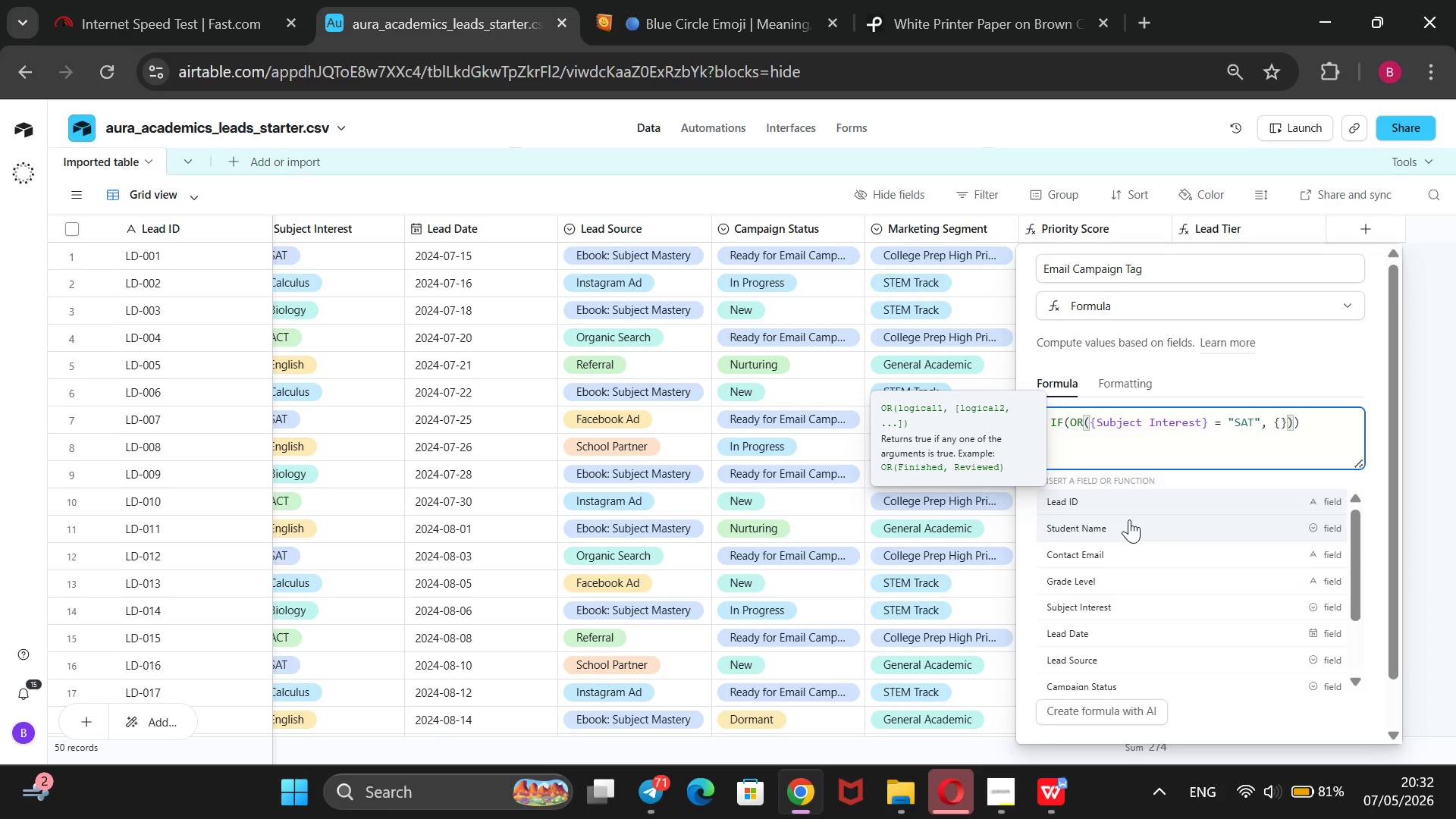 
key(ArrowDown)
 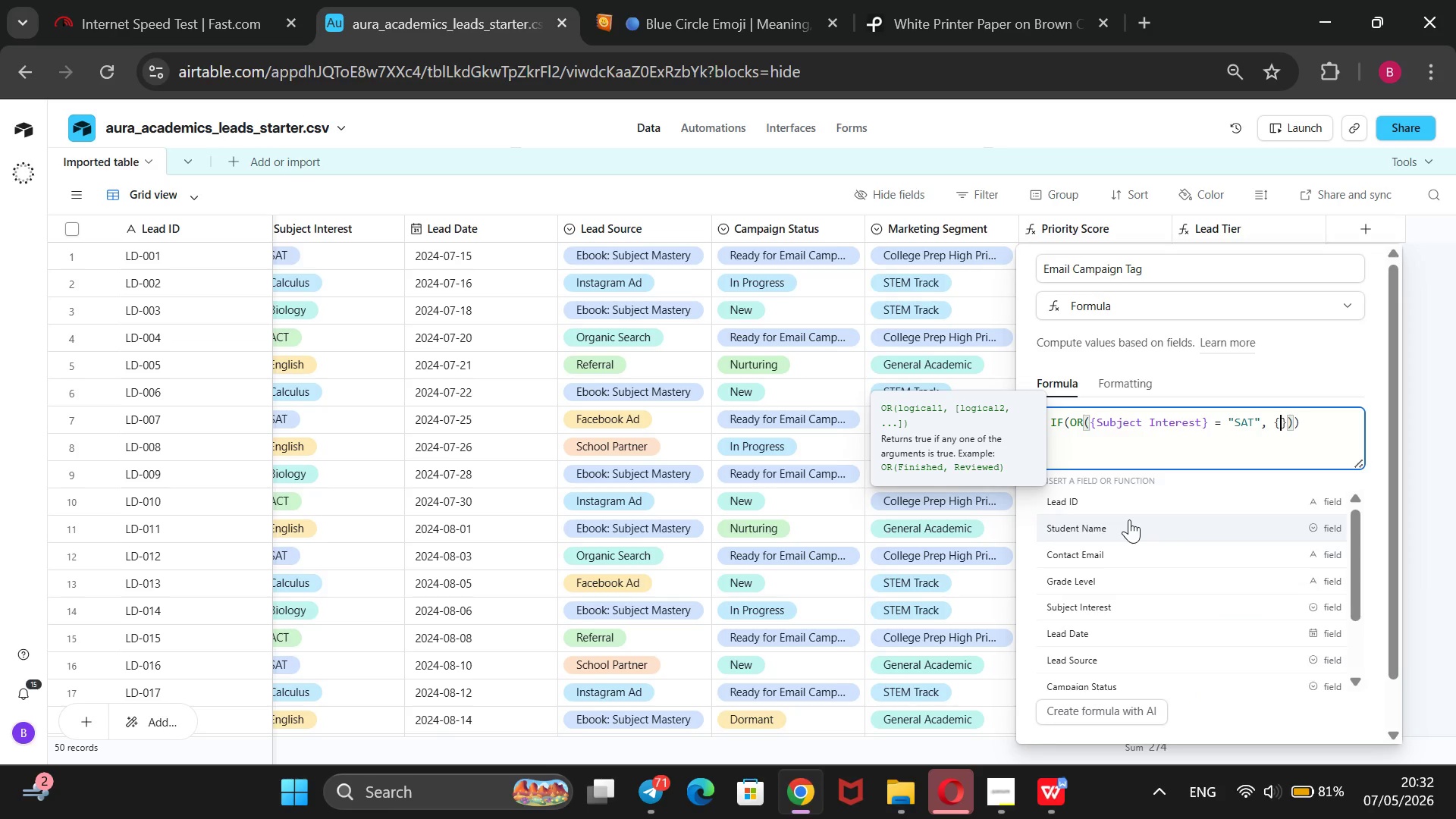 
key(ArrowDown)
 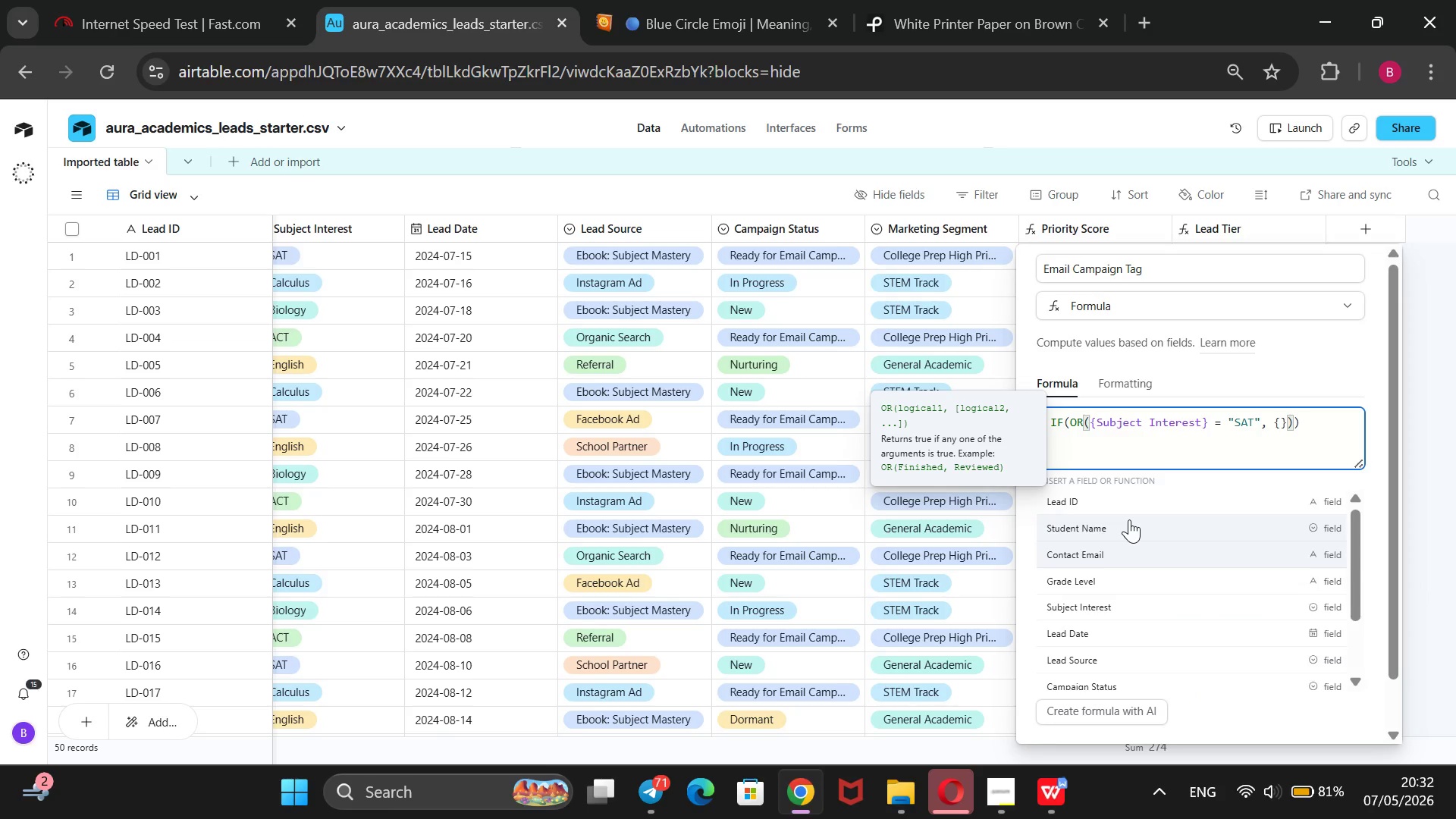 
key(ArrowDown)
 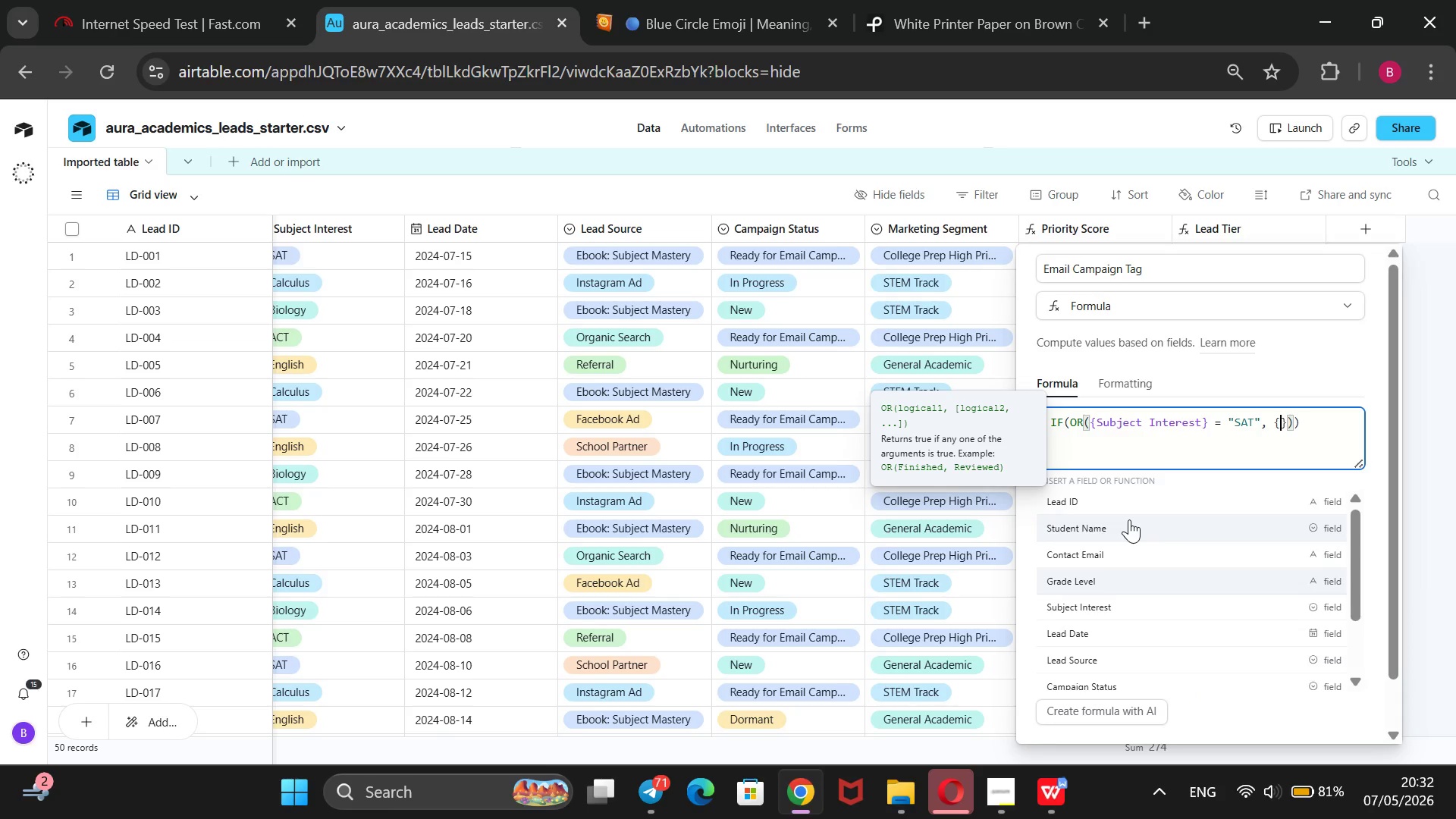 
key(ArrowDown)
 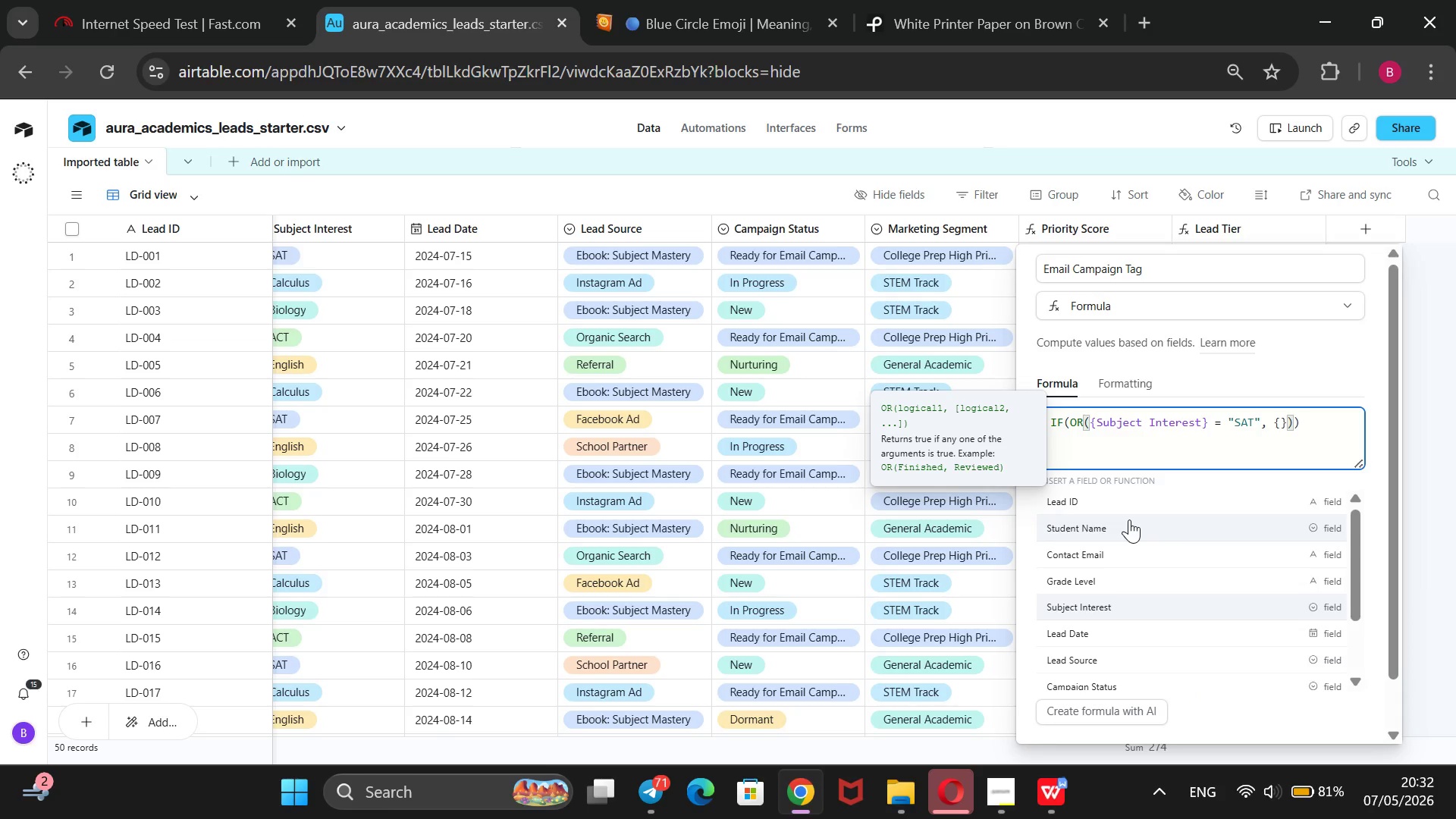 
key(Enter)
 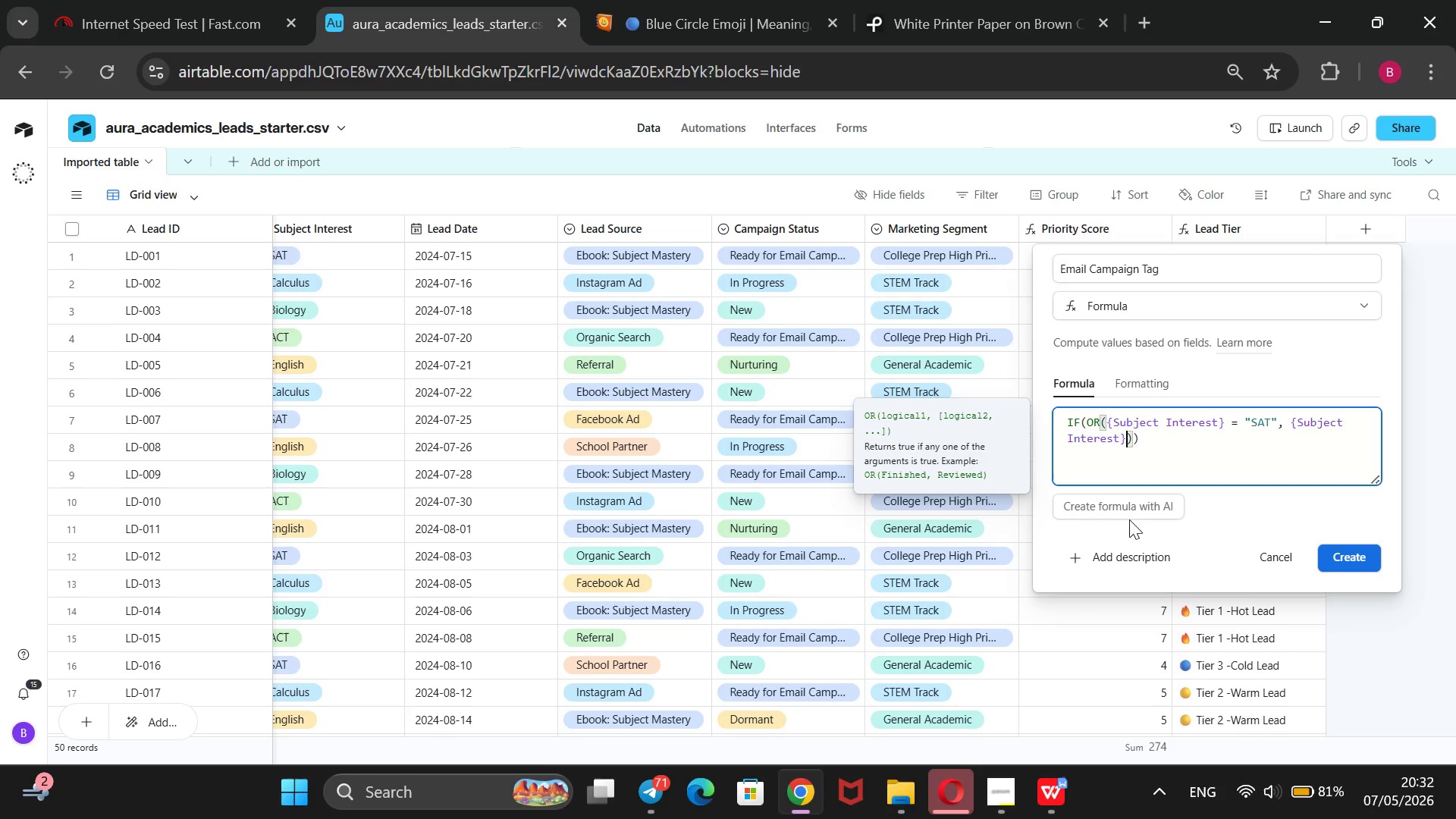 
type( +)
key(Backspace)
type(= @ACT)
 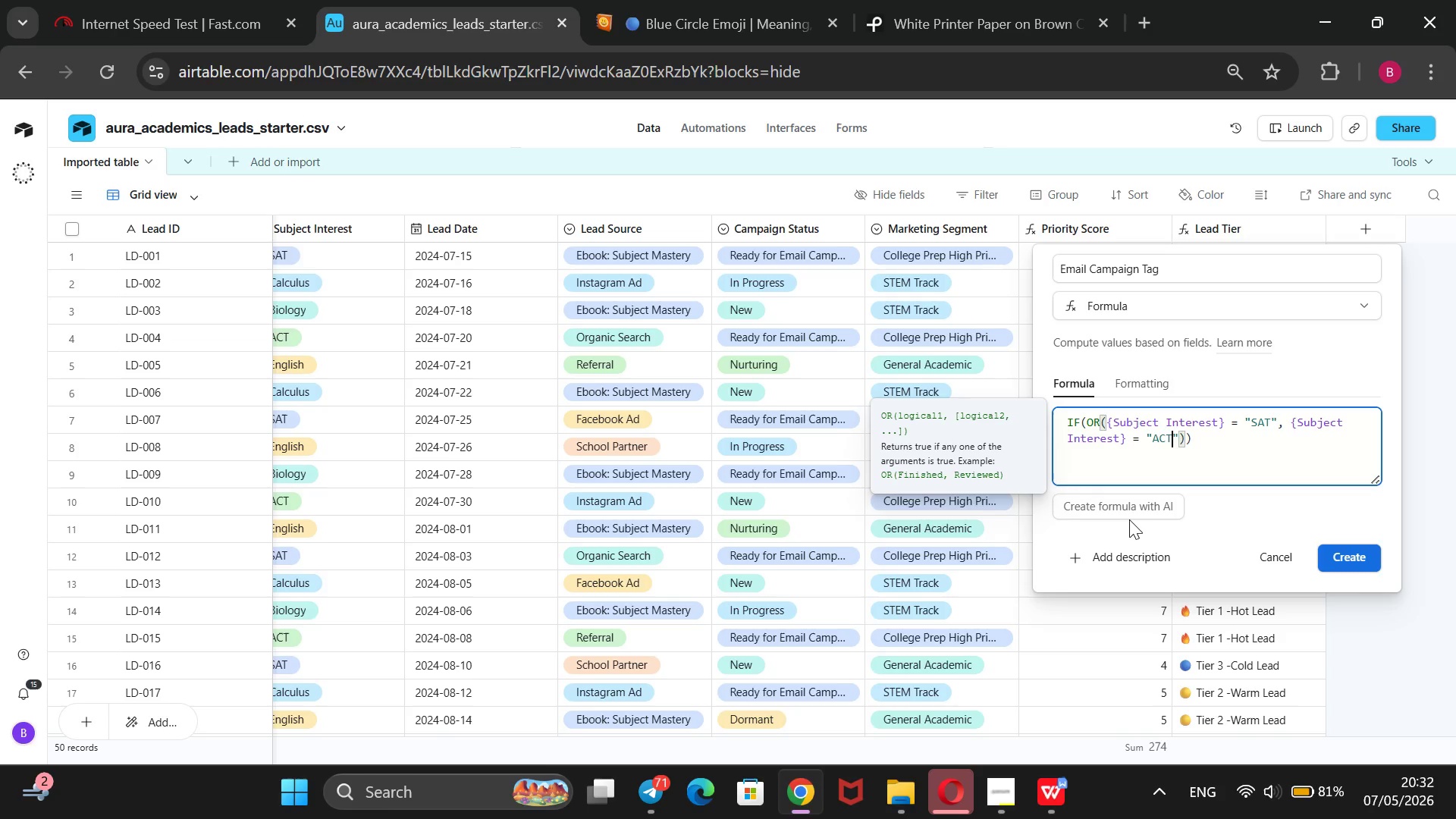 
key(ArrowRight)
 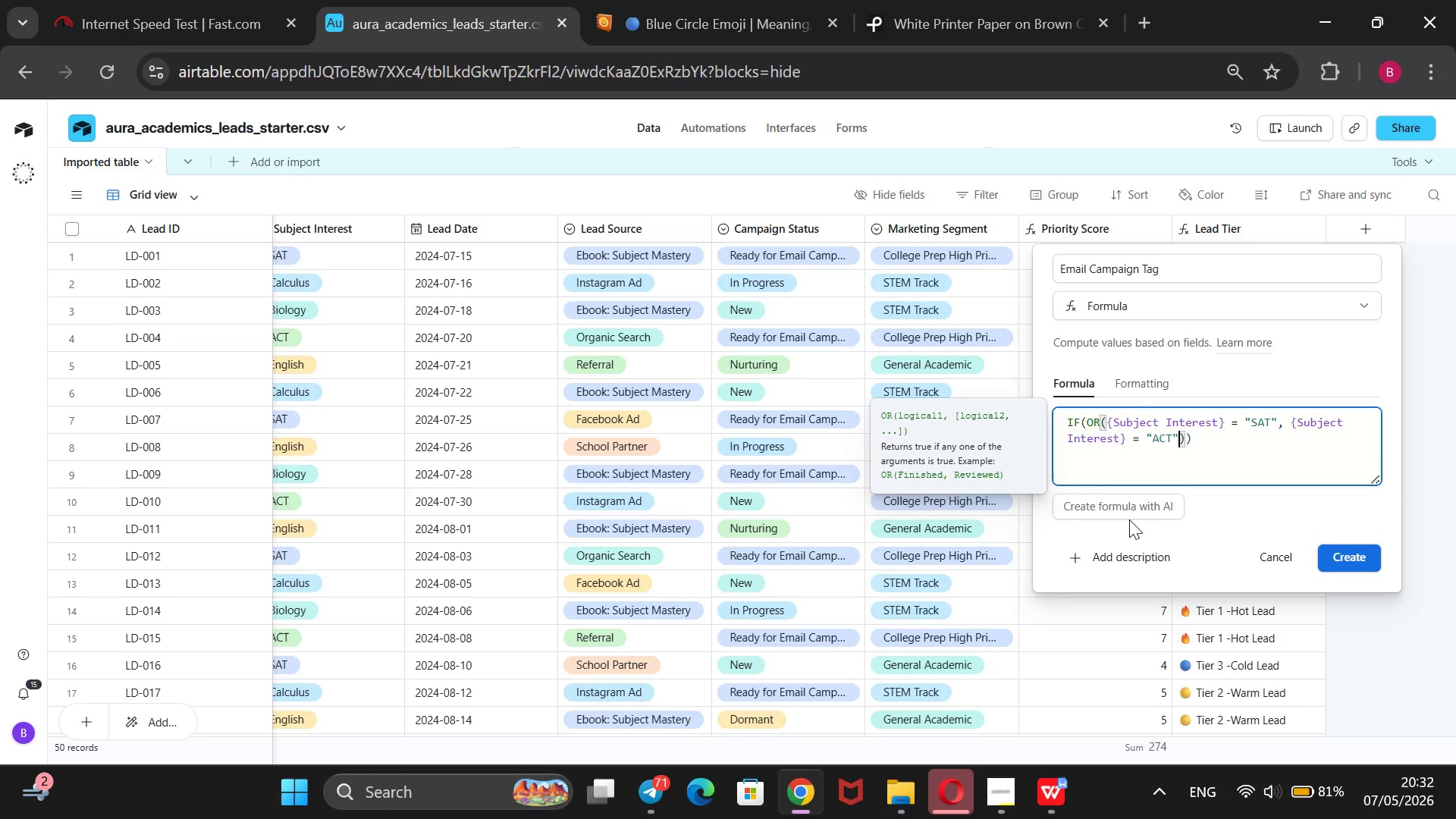 
key(ArrowRight)
 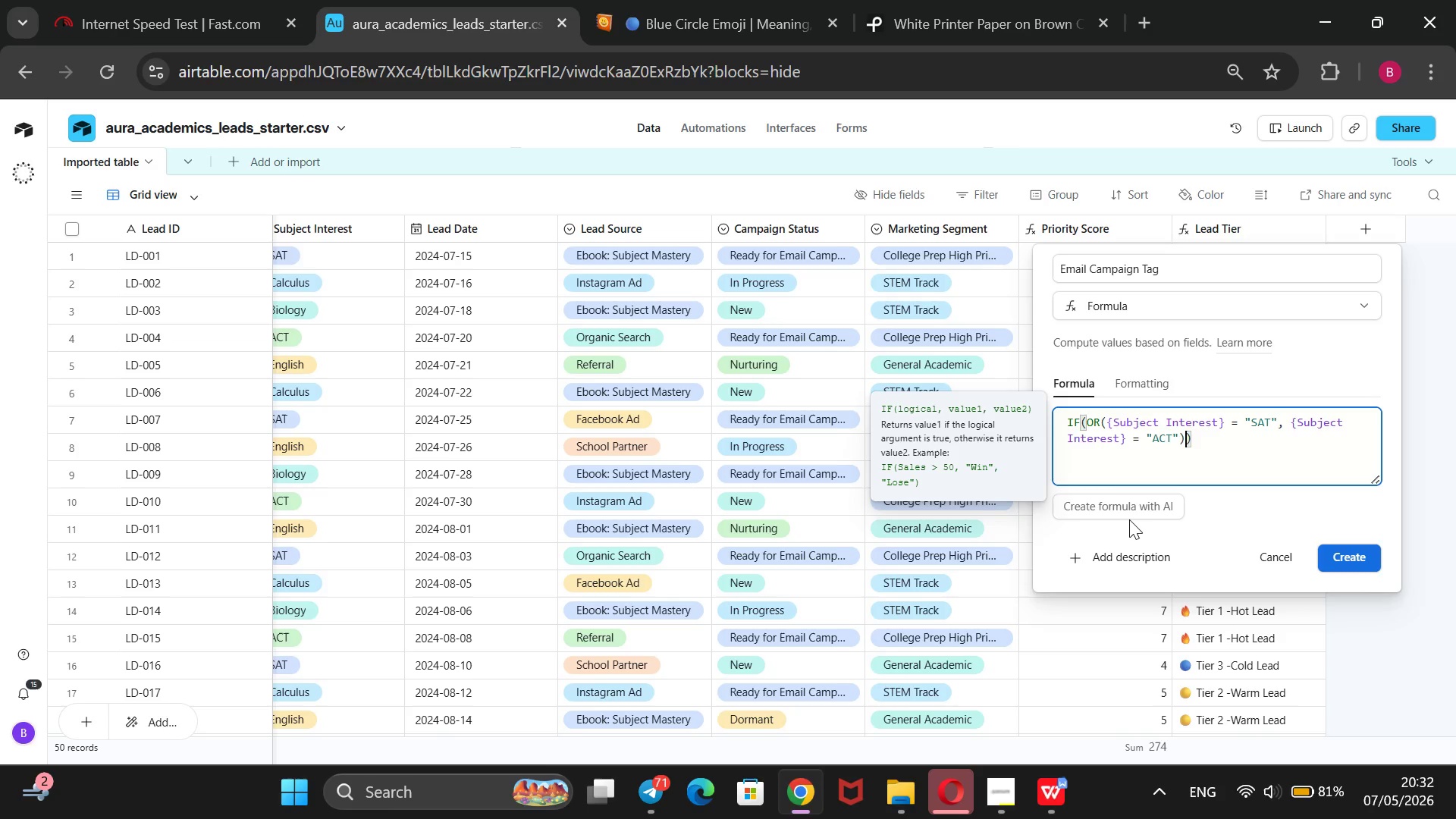 
type(, @College-Prep-Email-)
 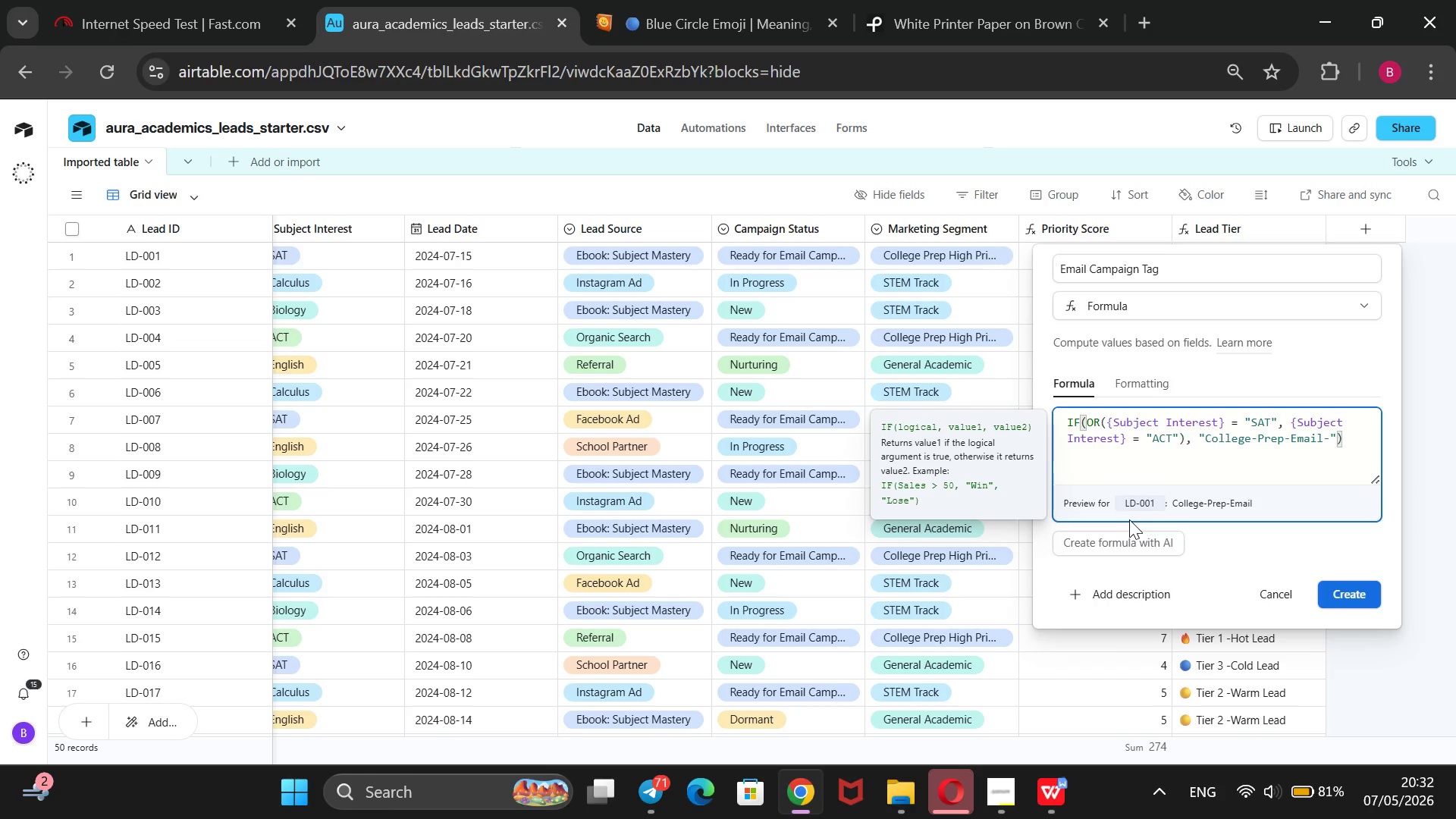 
type(Sequence)
 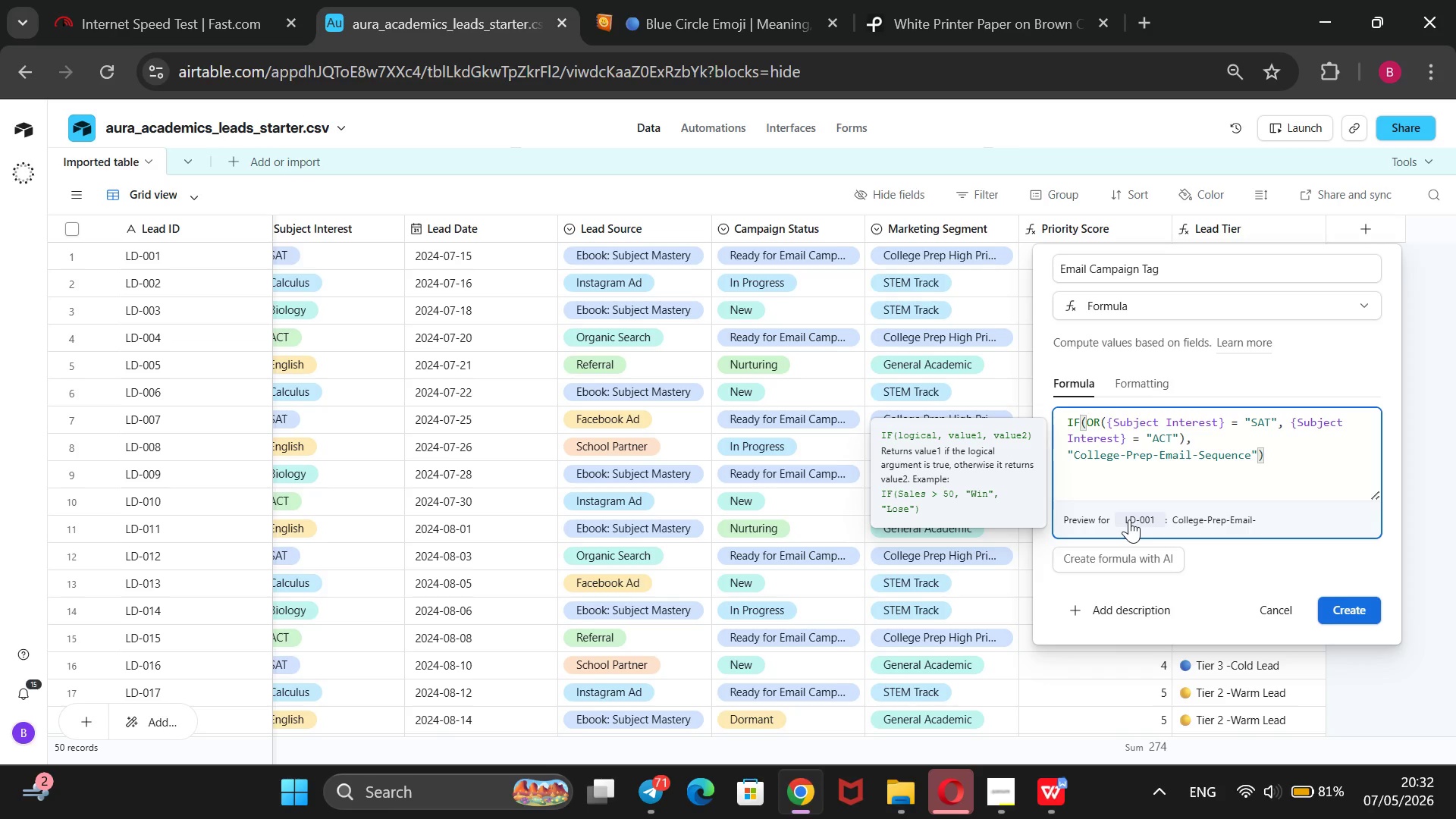 
key(ArrowRight)
 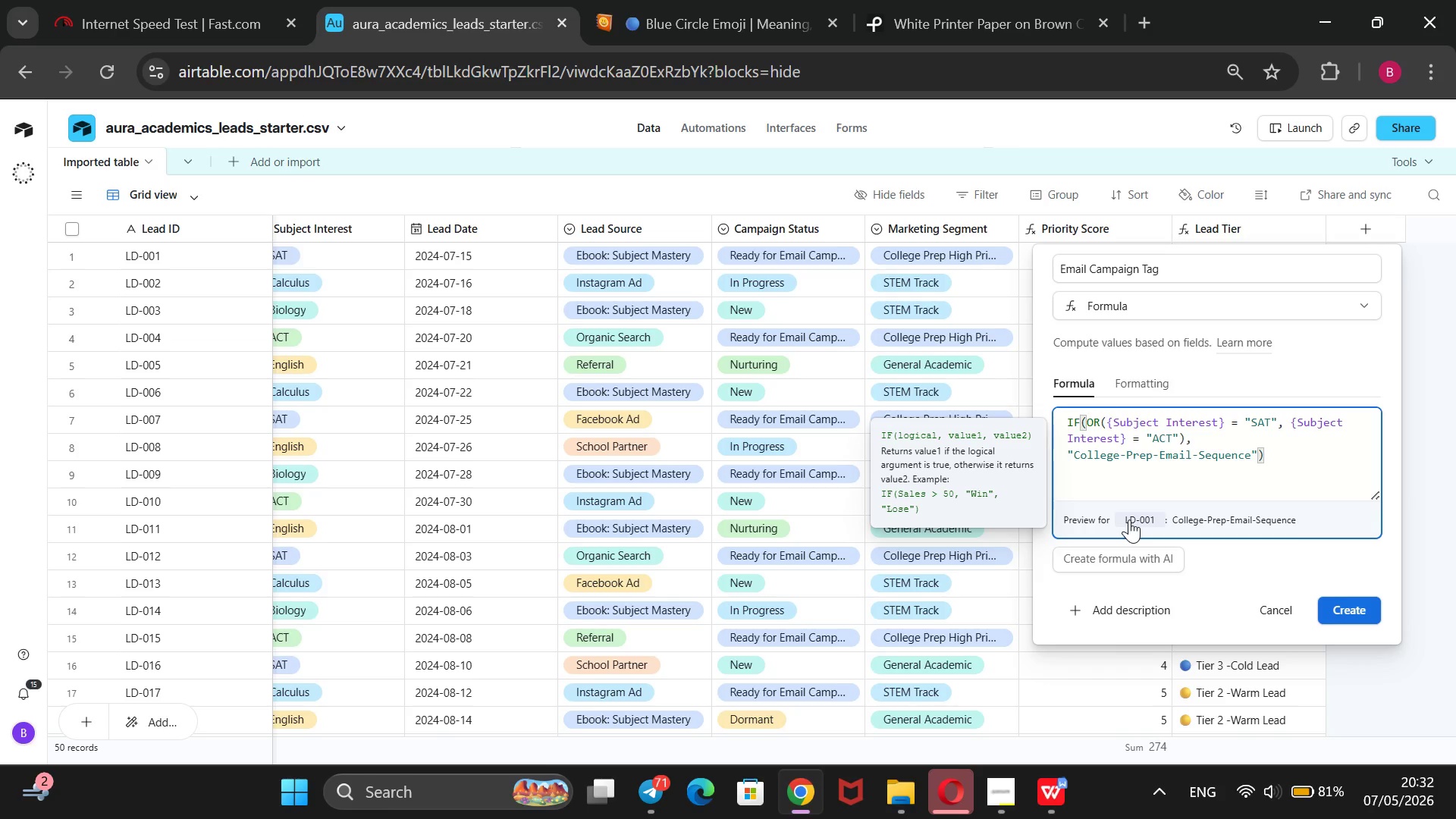 
type(, )
key(Backspace)
type( if)
key(Backspace)
key(Backspace)
type(IF())
 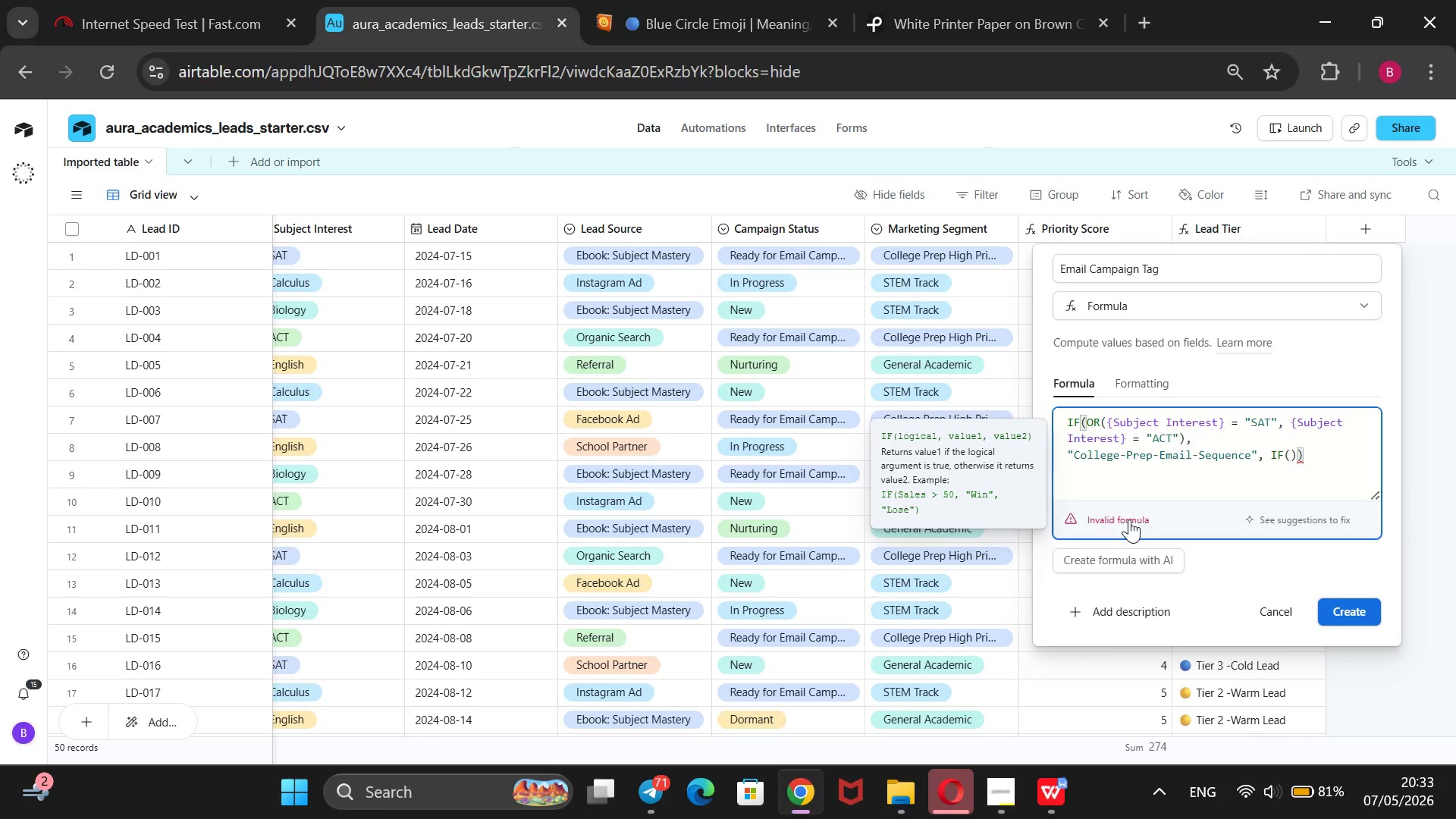 
key(ArrowLeft)
 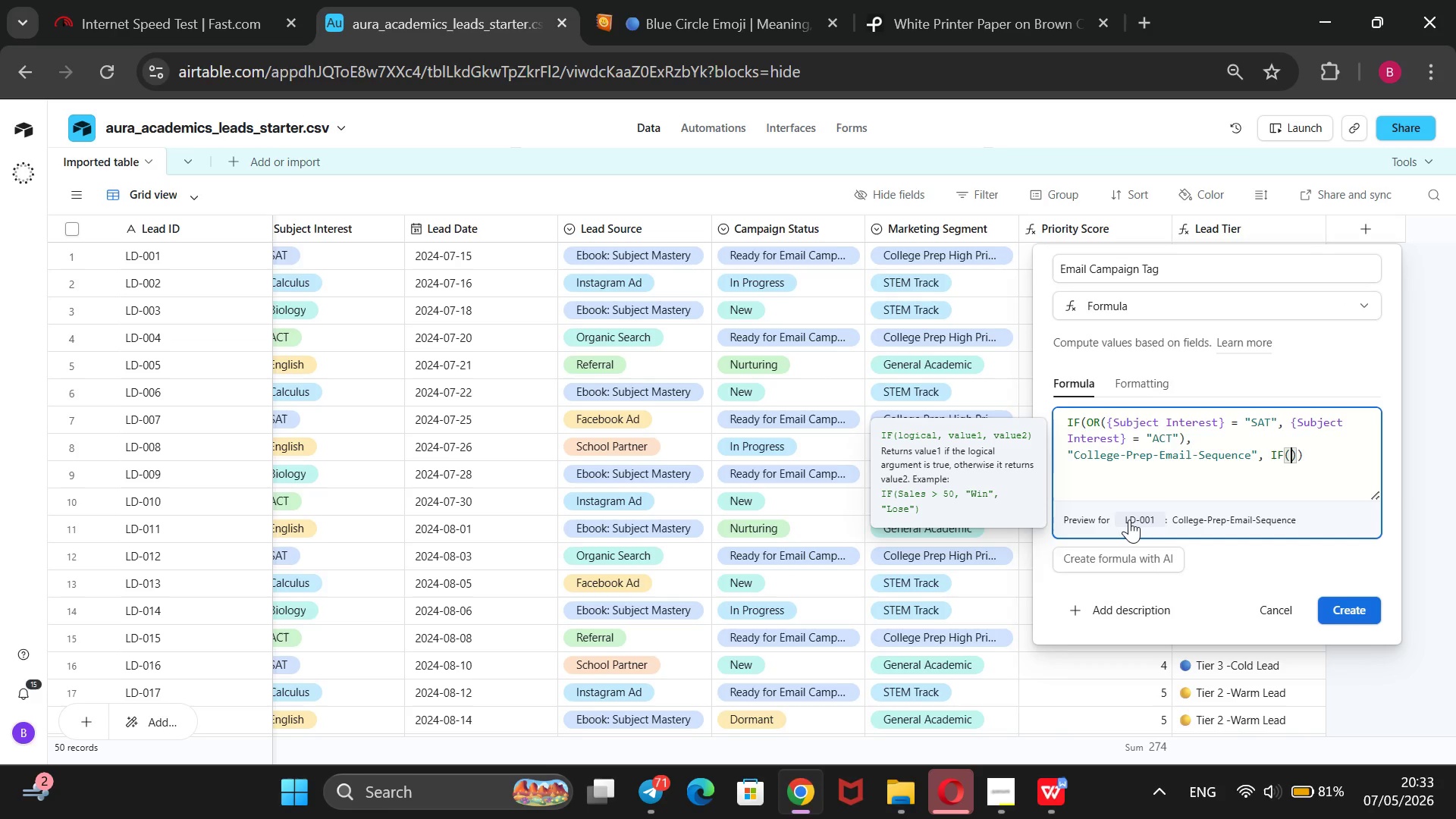 
wait(5.97)
 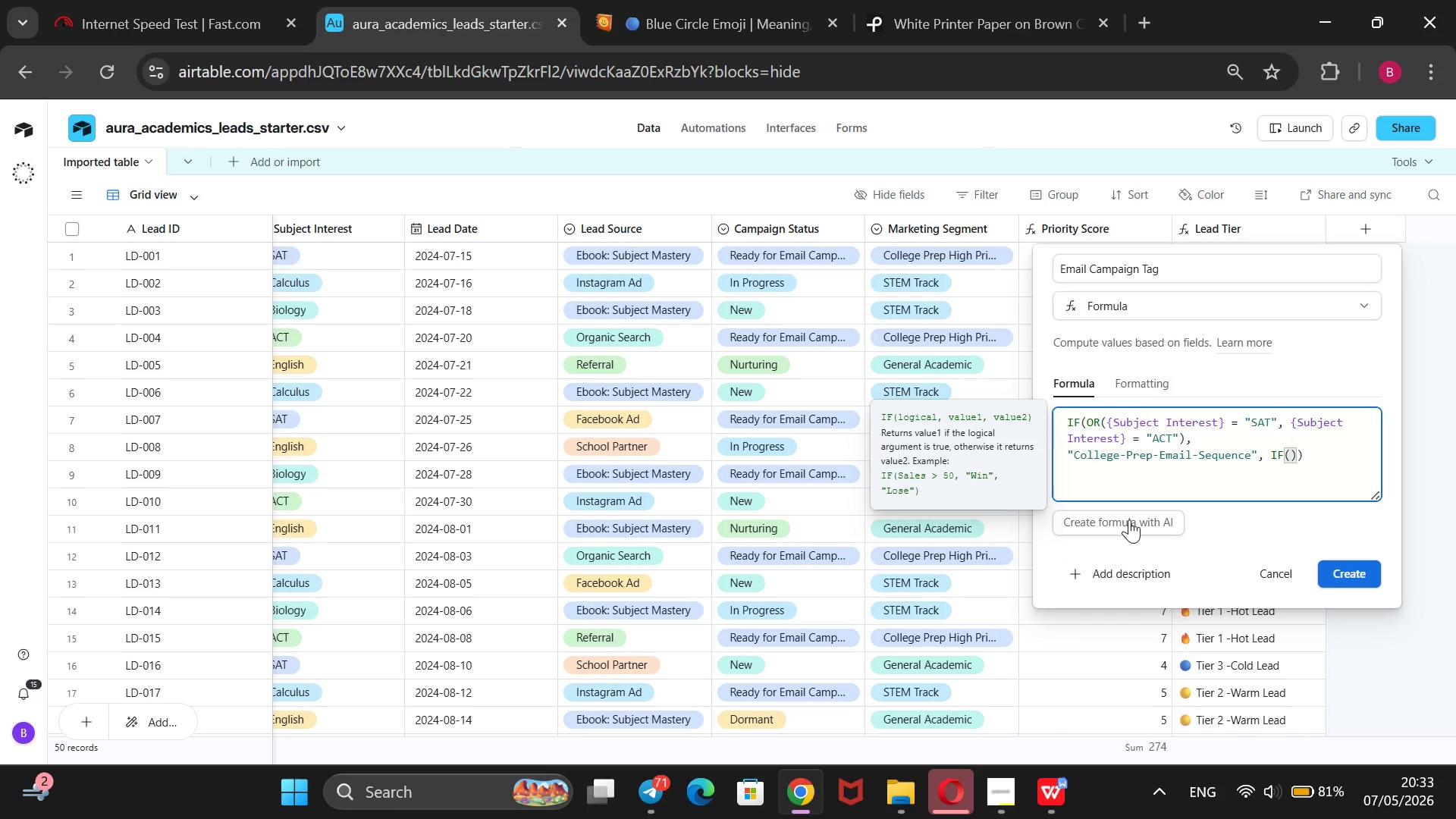 
type(OR)
 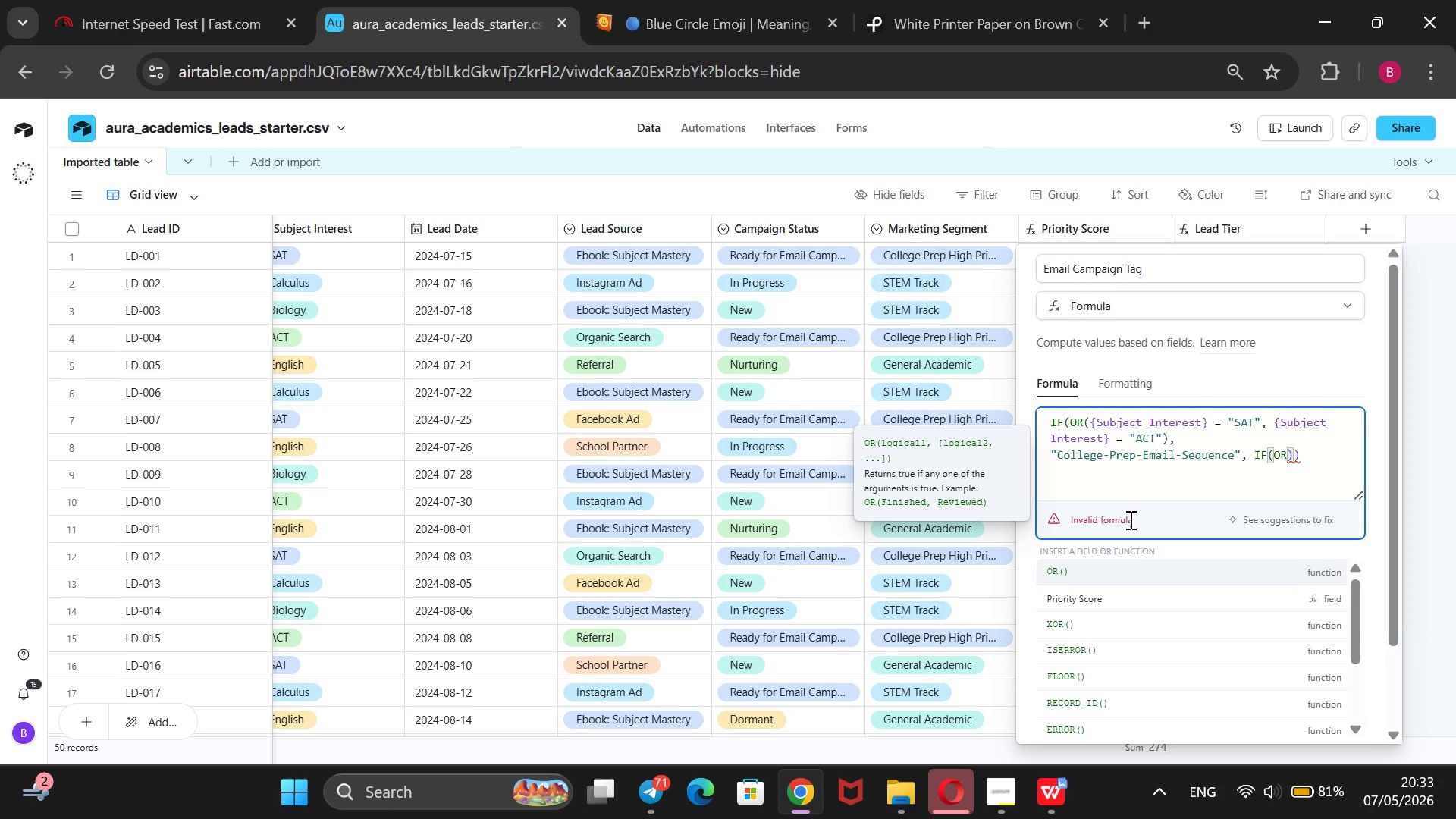 
wait(5.69)
 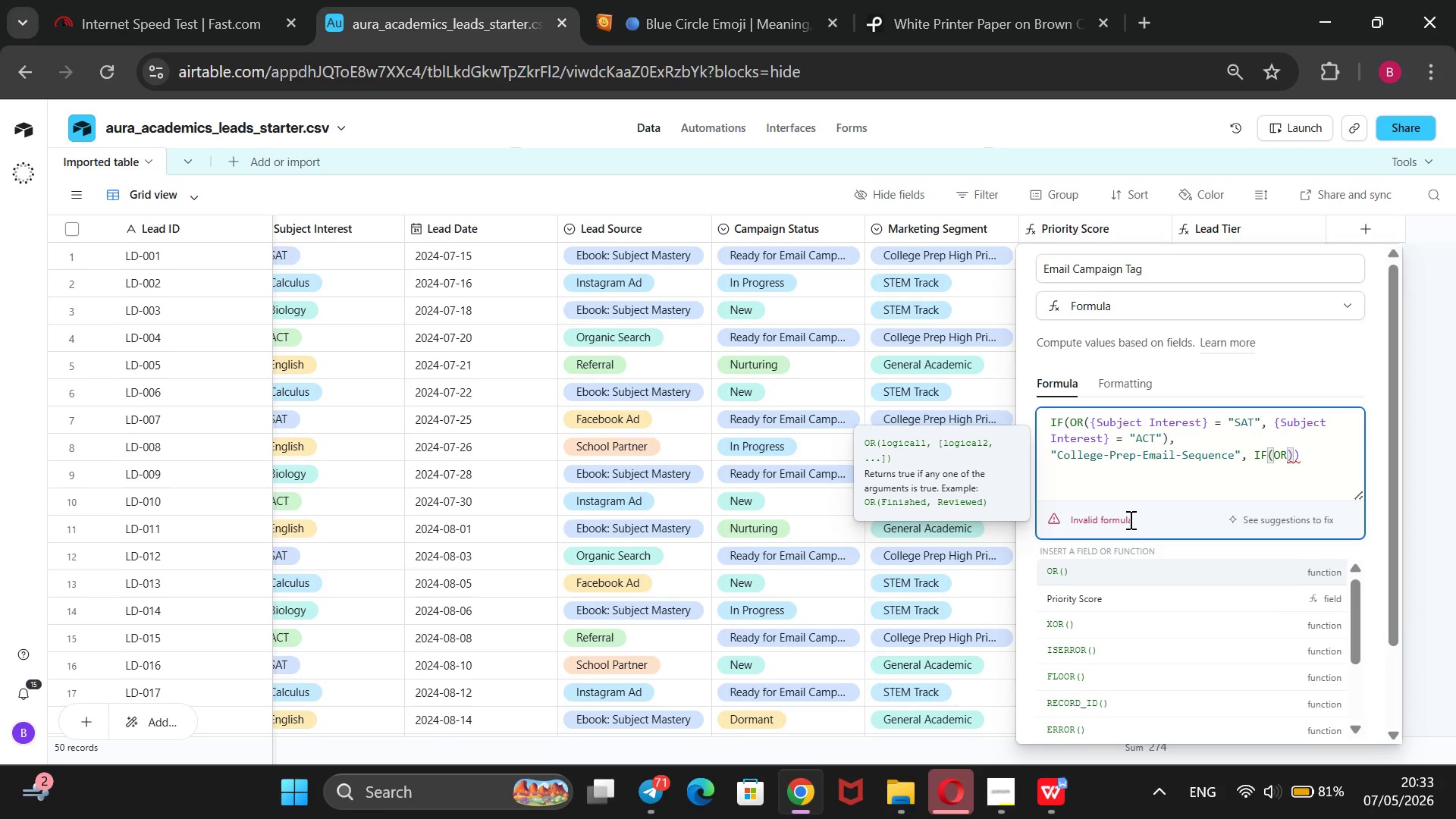 
type(())
 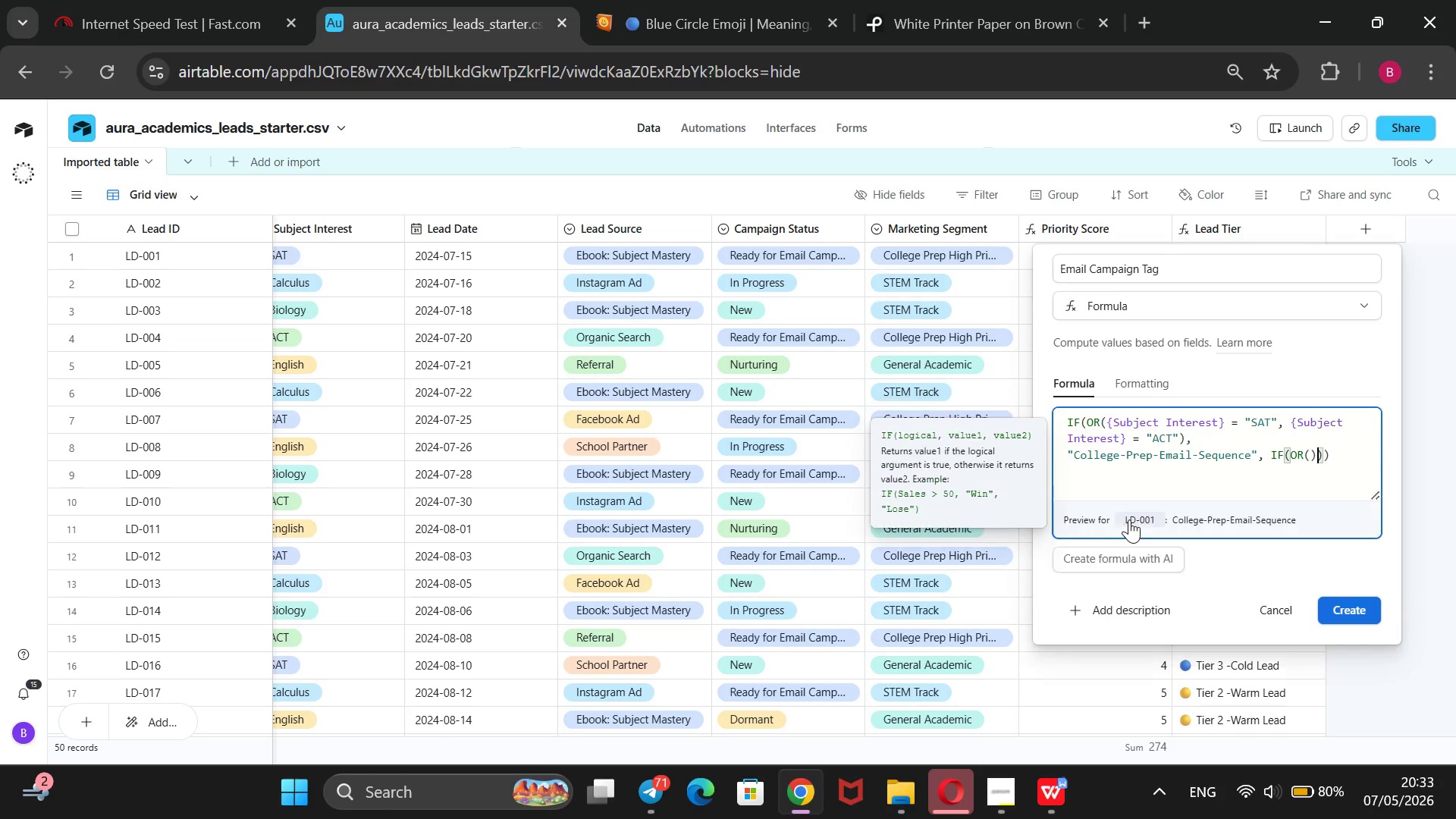 
key(ArrowLeft)
 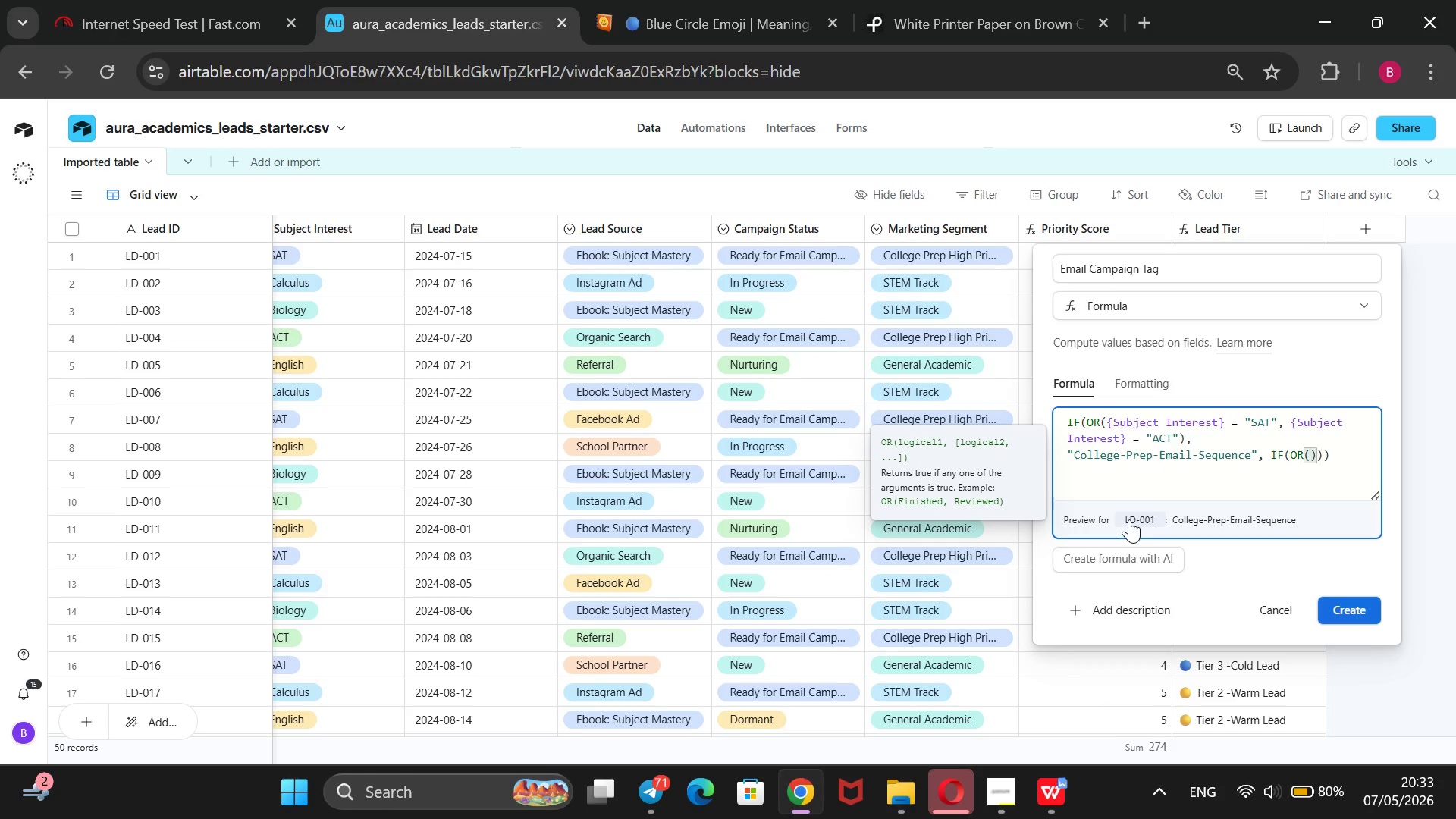 
key(Shift+BracketLeft)
 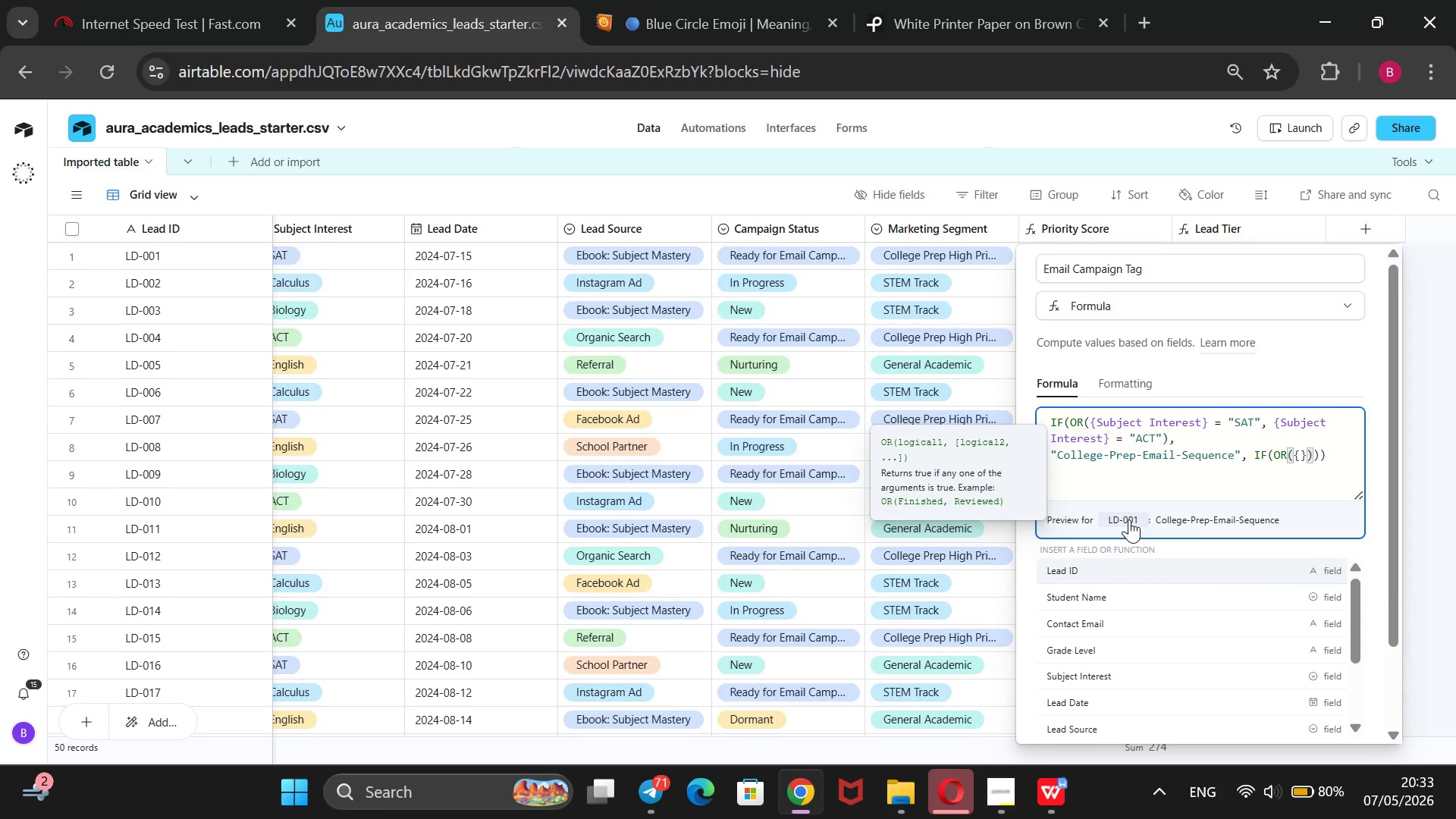 
key(ArrowDown)
 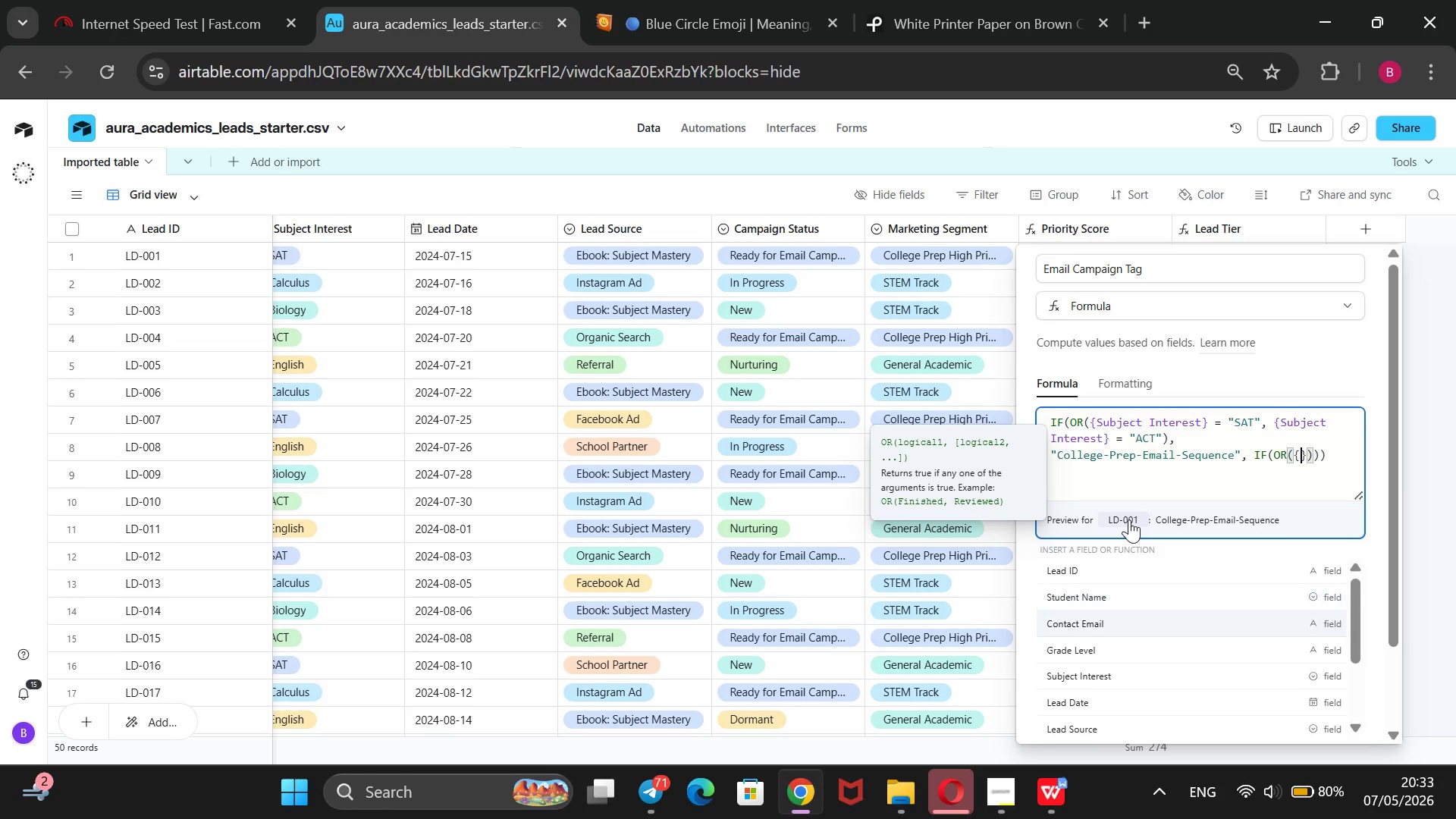 
key(ArrowDown)
 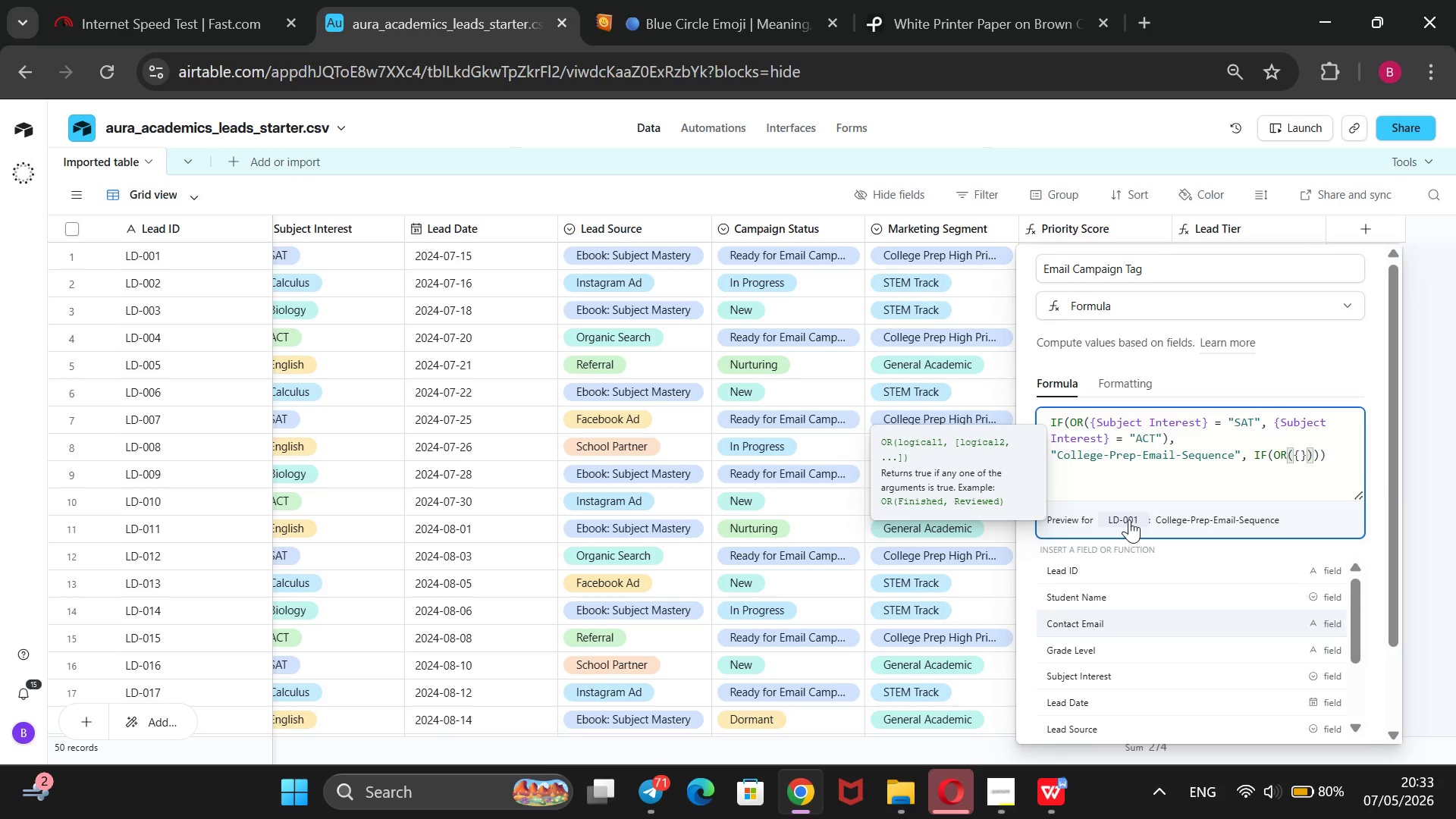 
key(ArrowDown)
 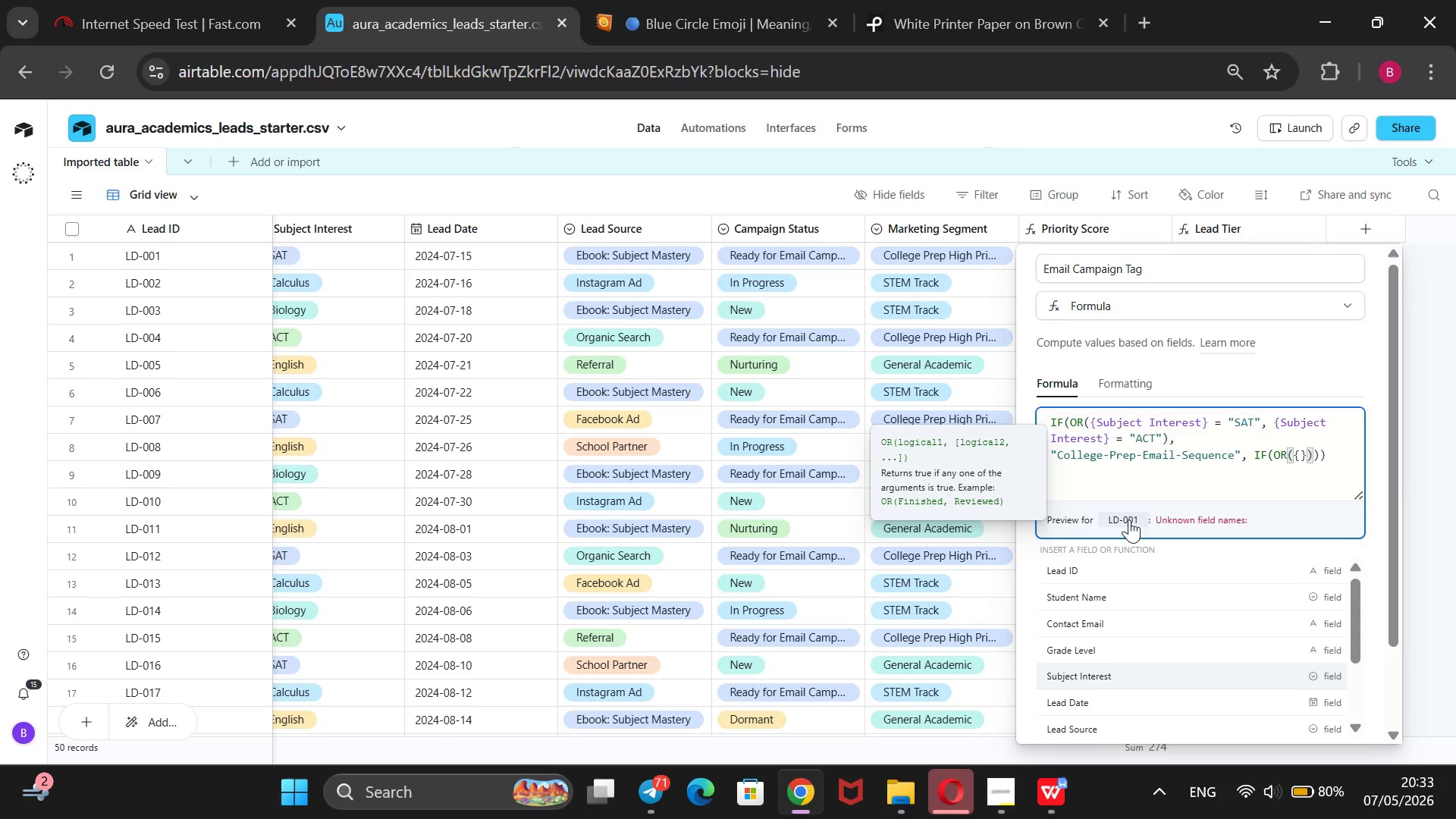 
key(ArrowDown)
 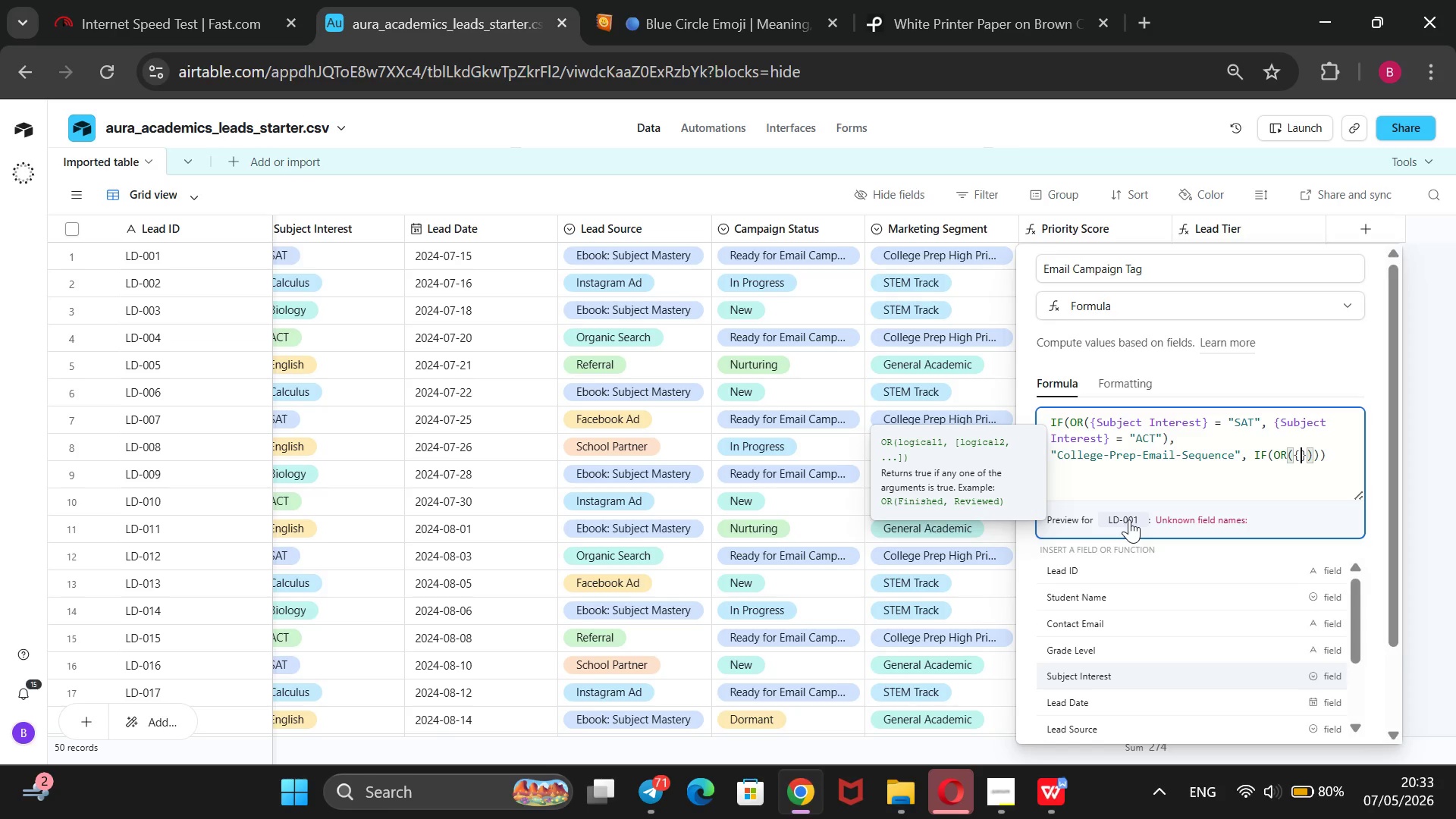 
key(Enter)
 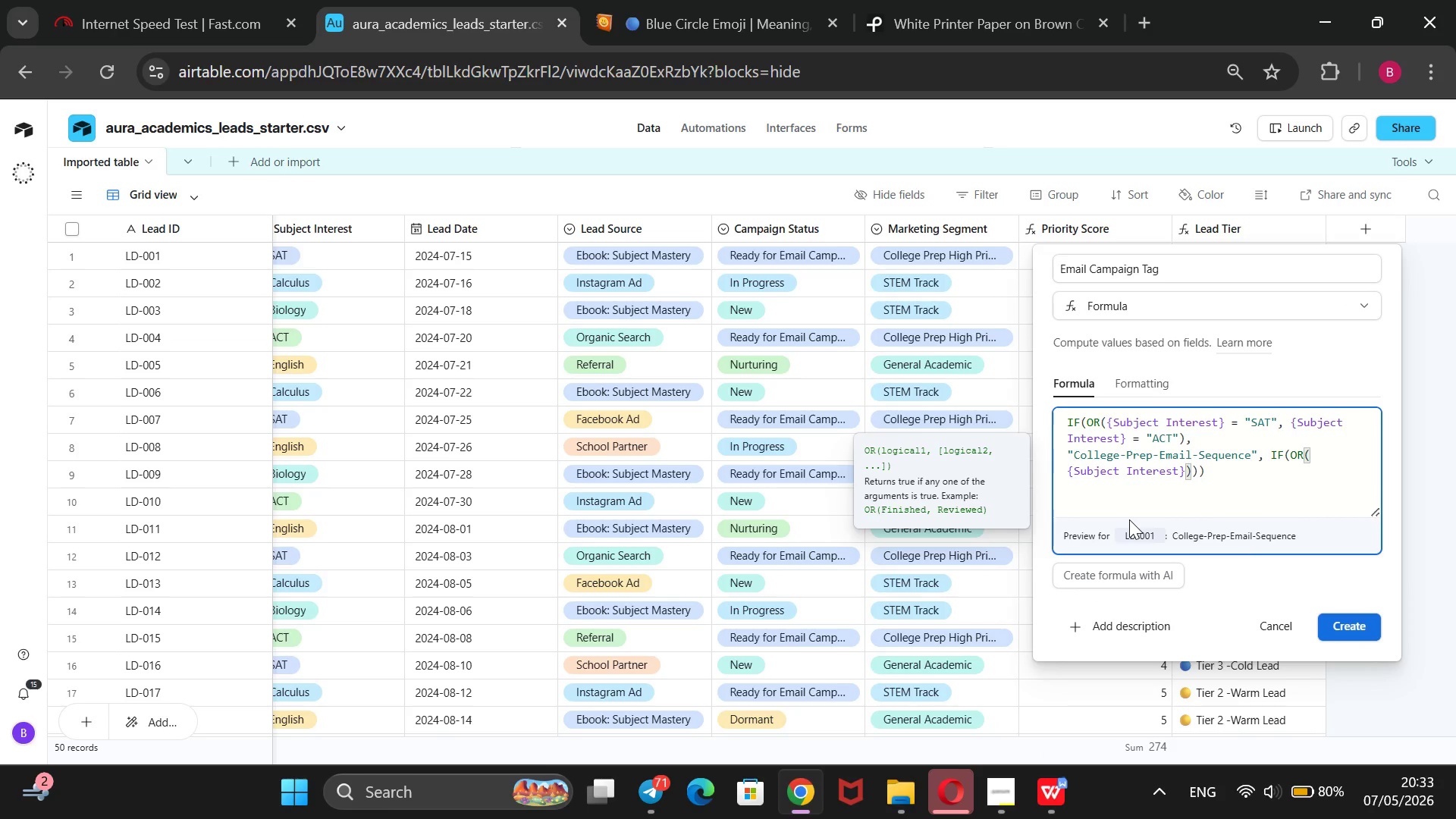 
type( = @Calculus)
 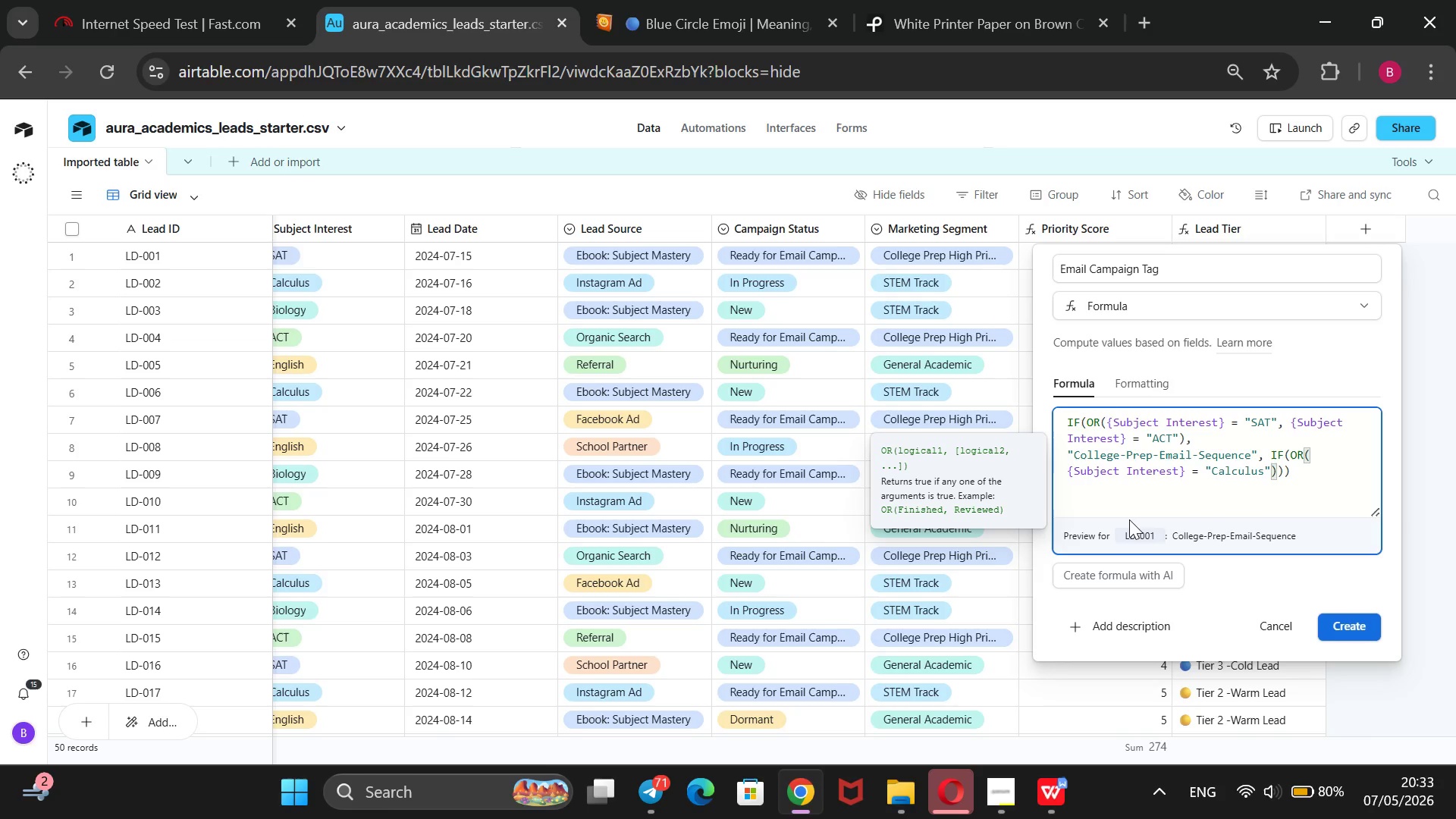 
key(ArrowRight)
 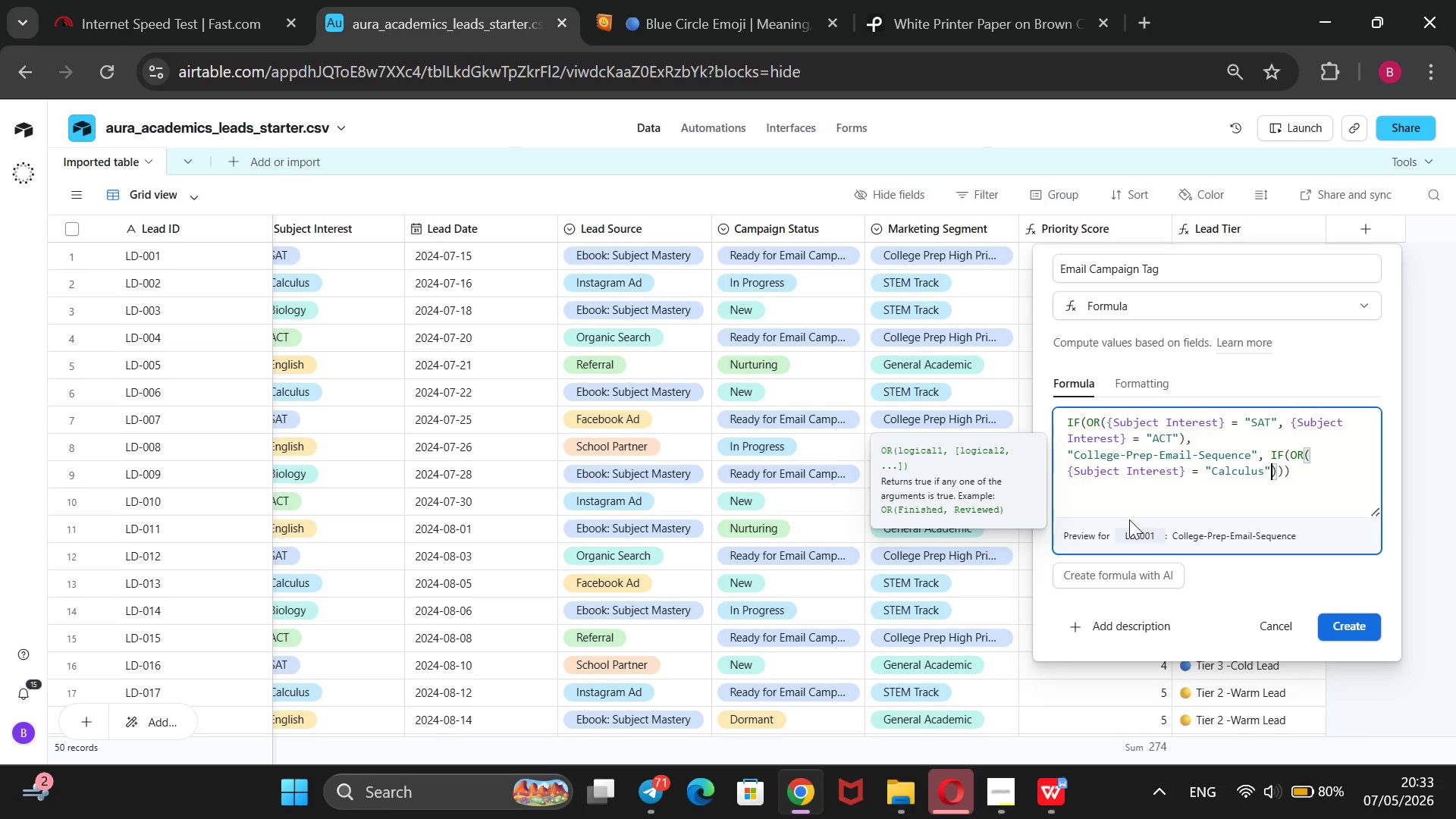 
key(Comma)
 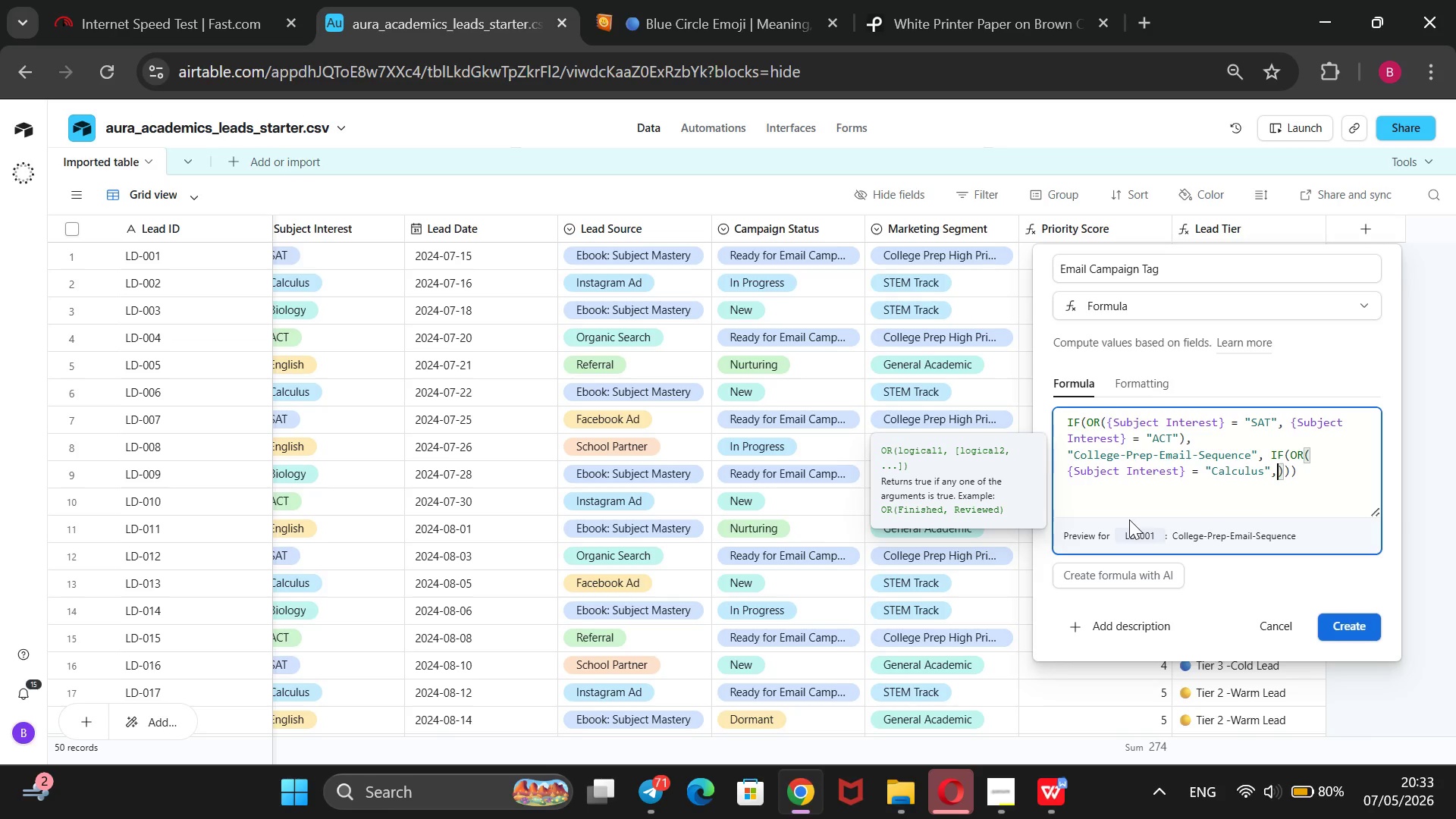 
key(Space)
 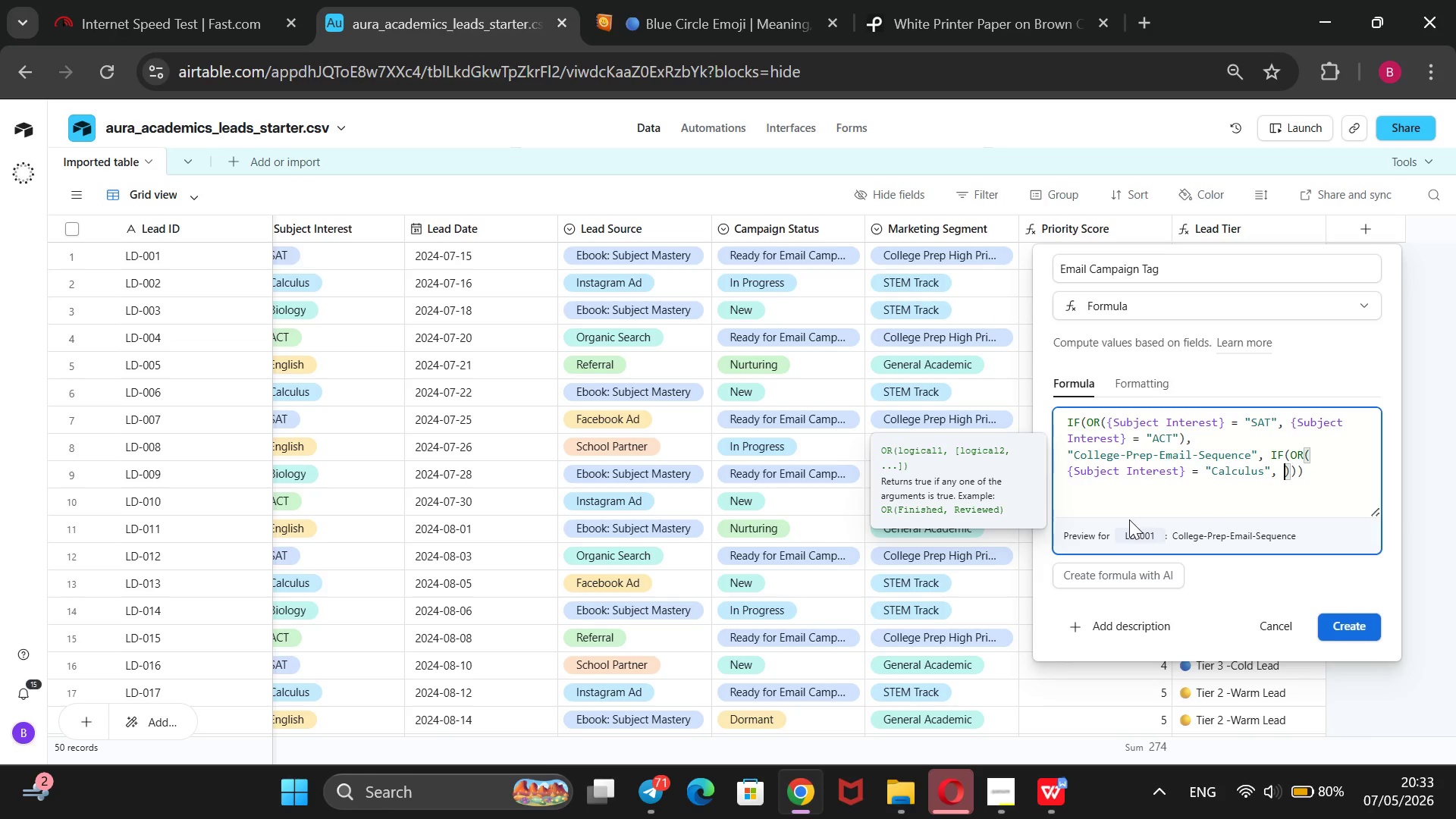 
key(Shift+BracketLeft)
 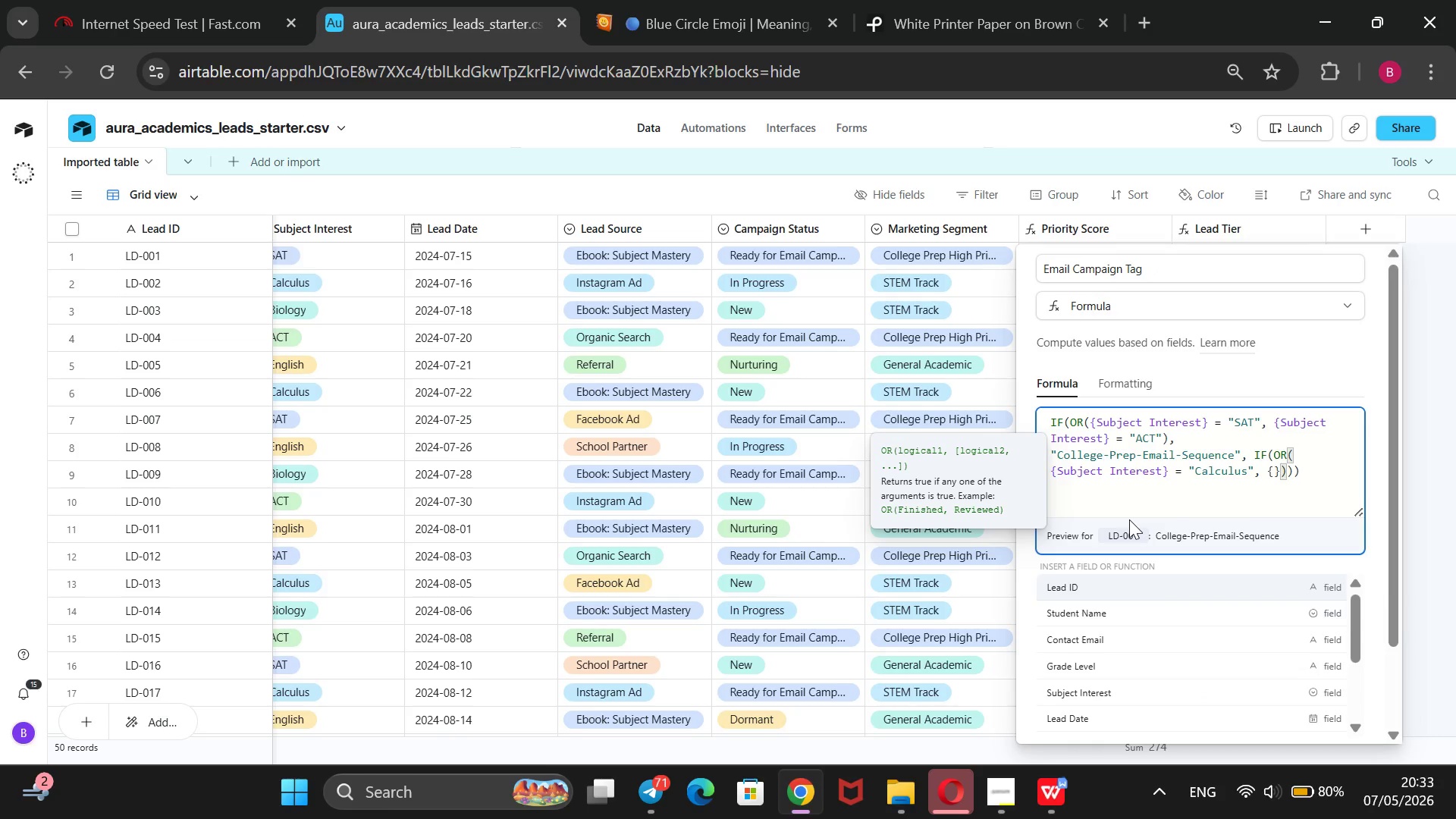 
key(ArrowDown)
 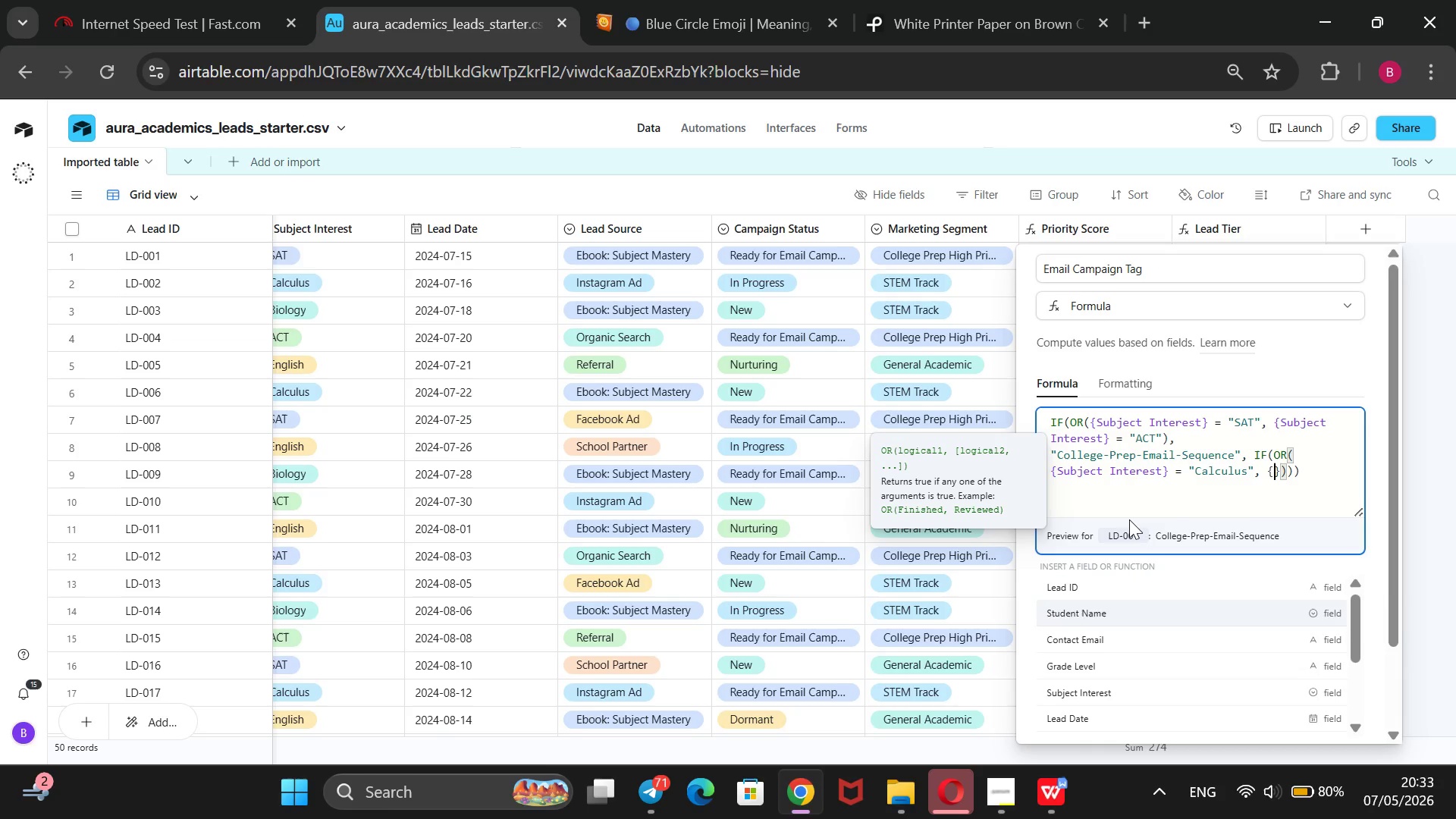 
key(ArrowDown)
 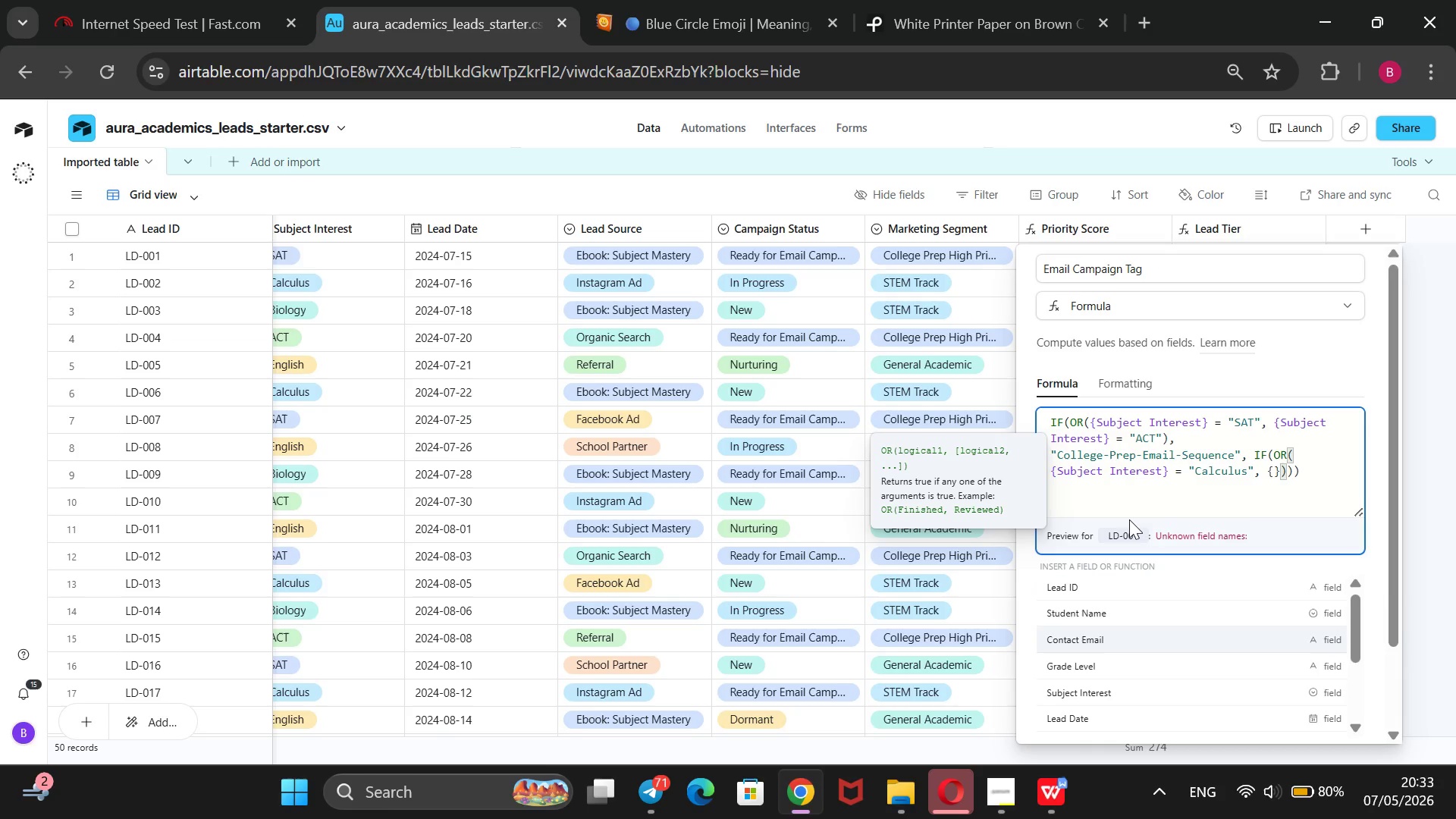 
key(ArrowDown)
 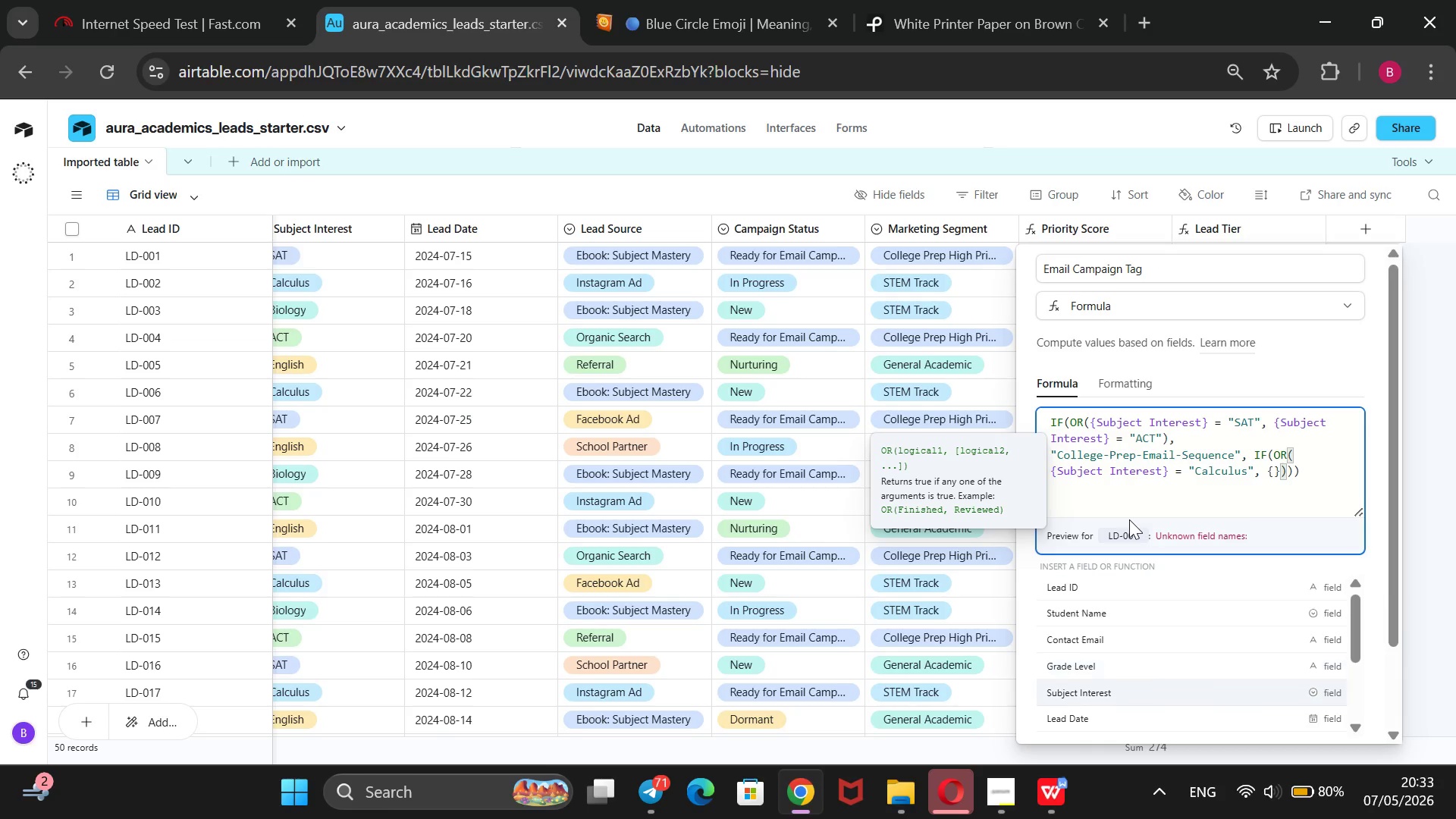 
key(ArrowDown)
 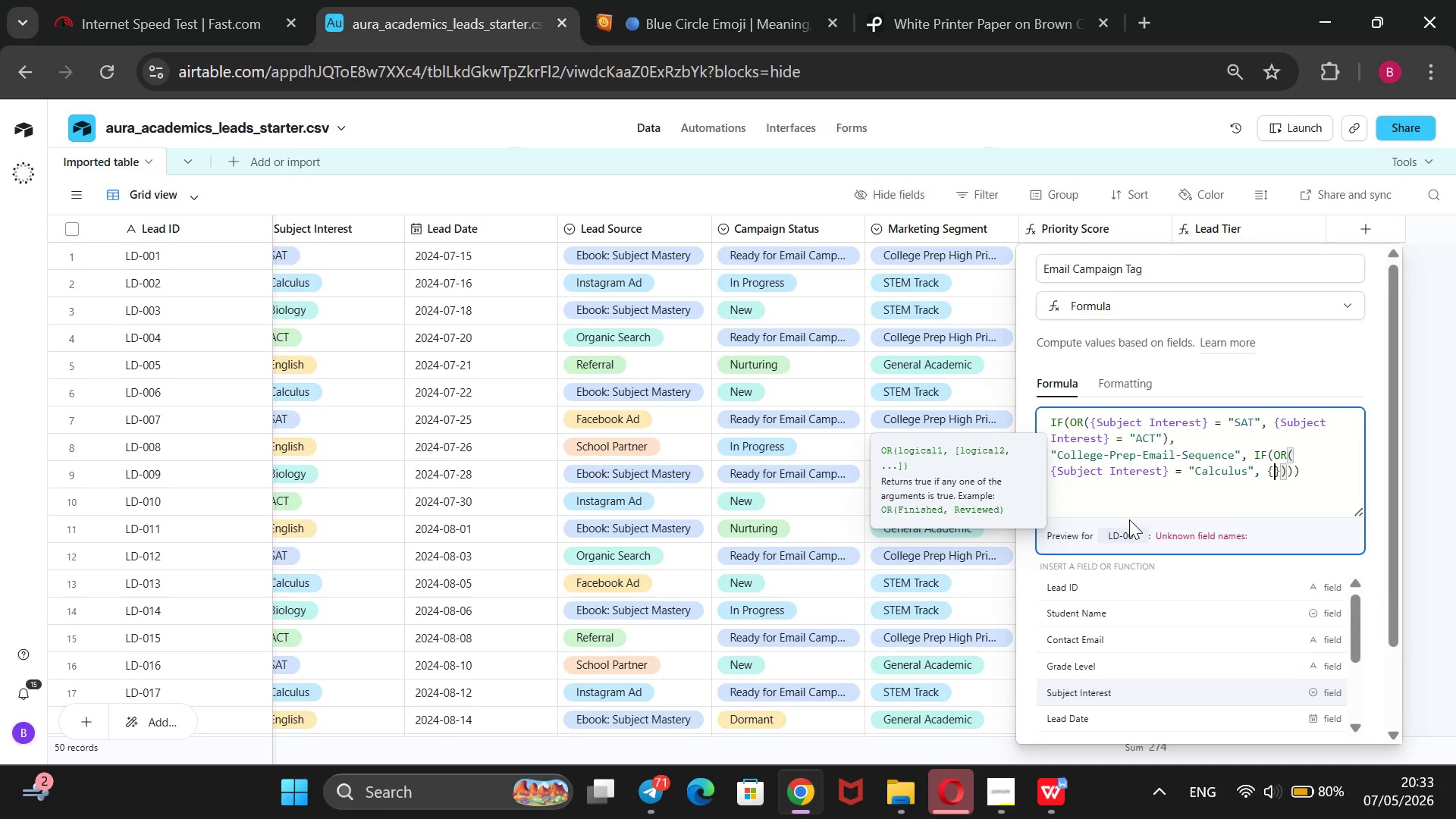 
key(Enter)
 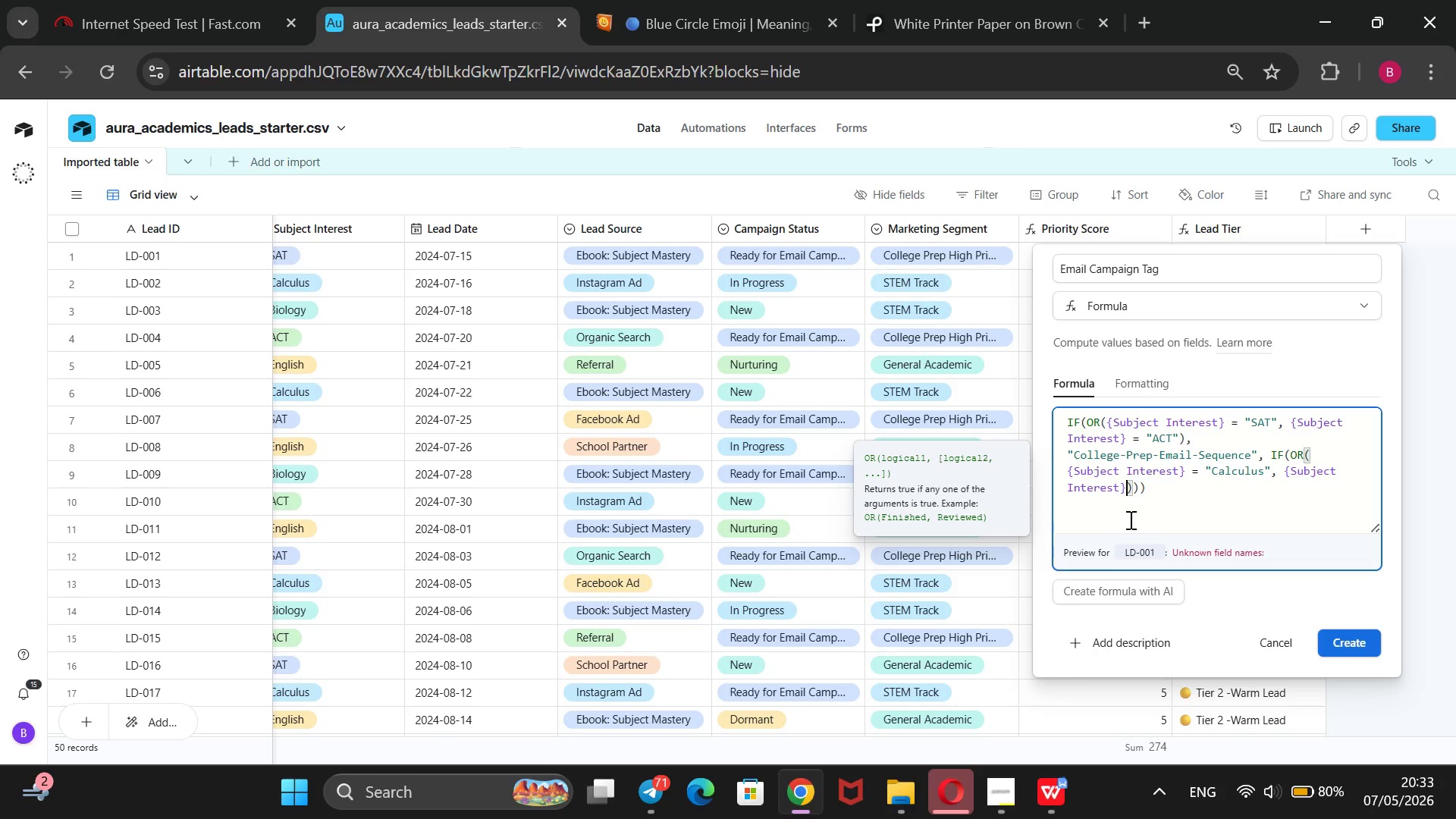 
type( = @Biology)
 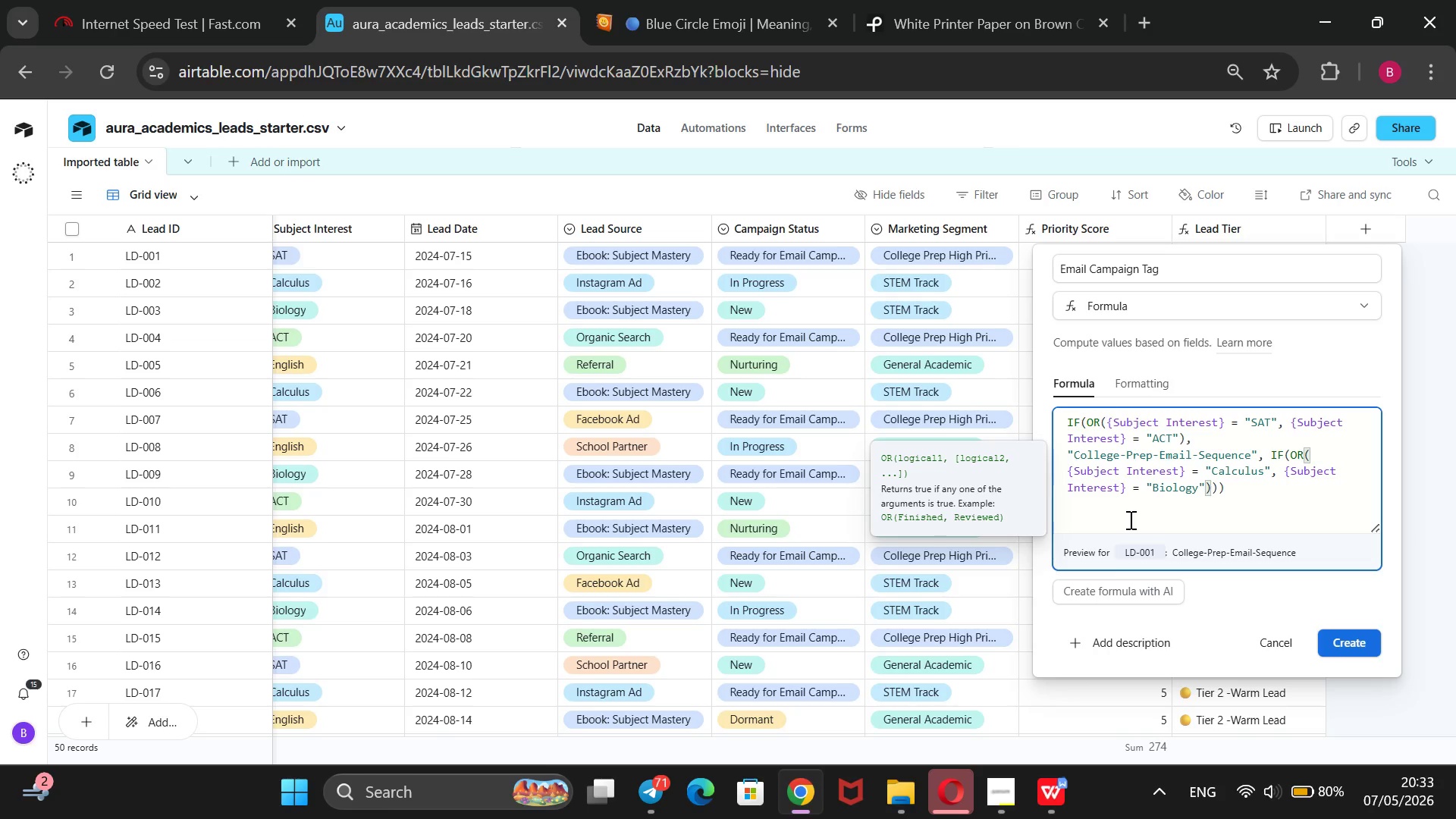 
key(ArrowRight)
 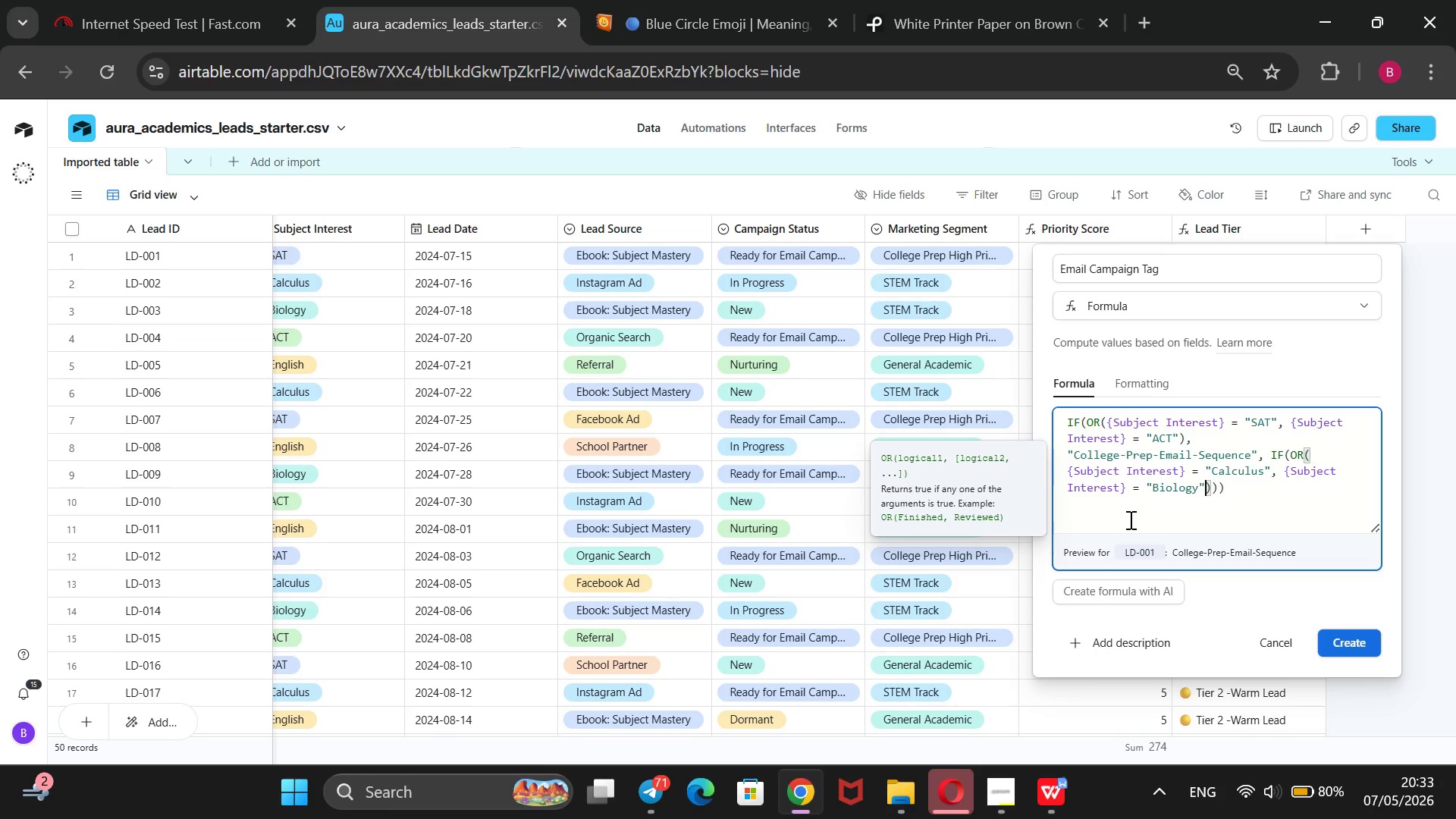 
key(ArrowRight)
 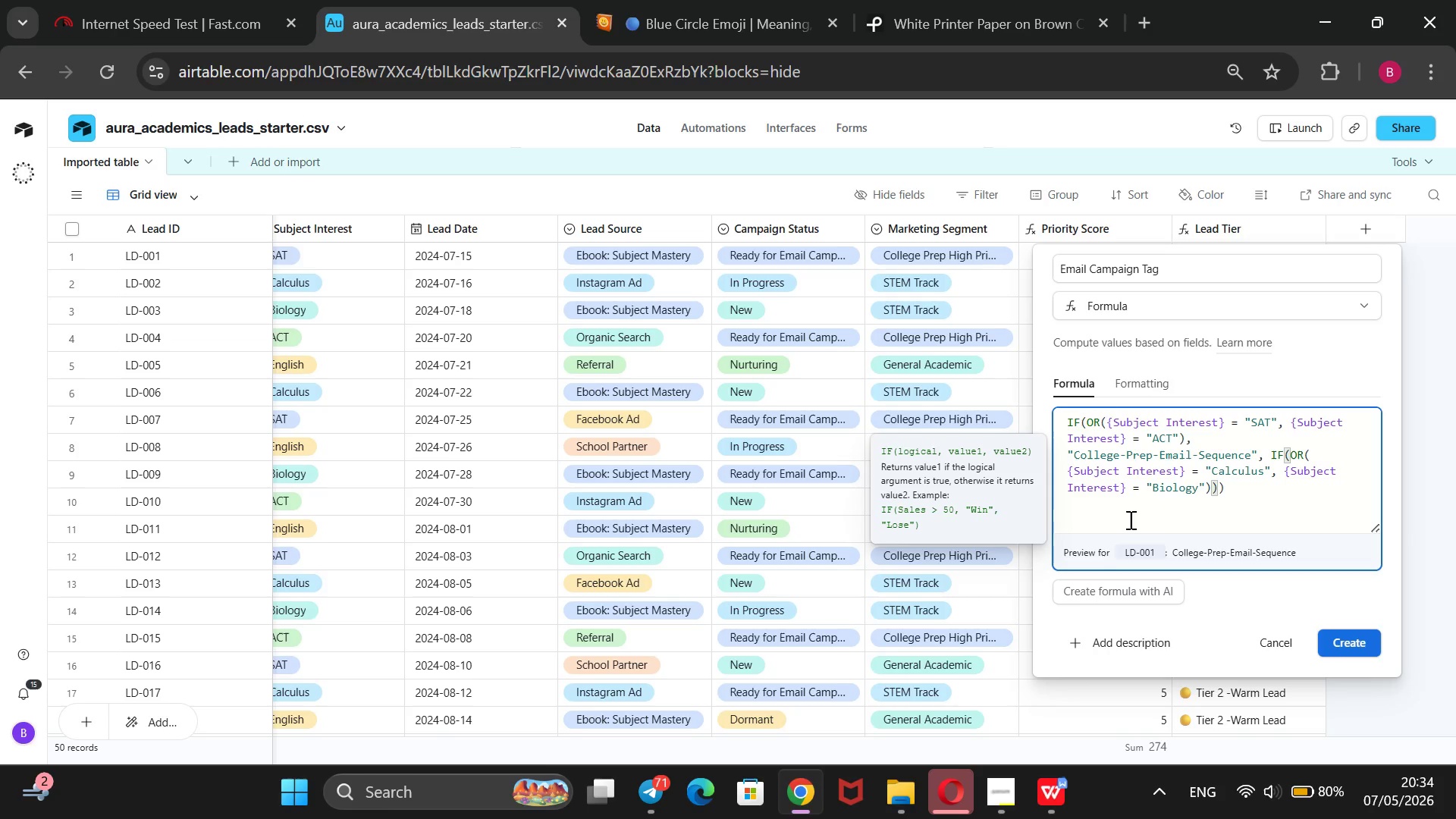 
key(Comma)
 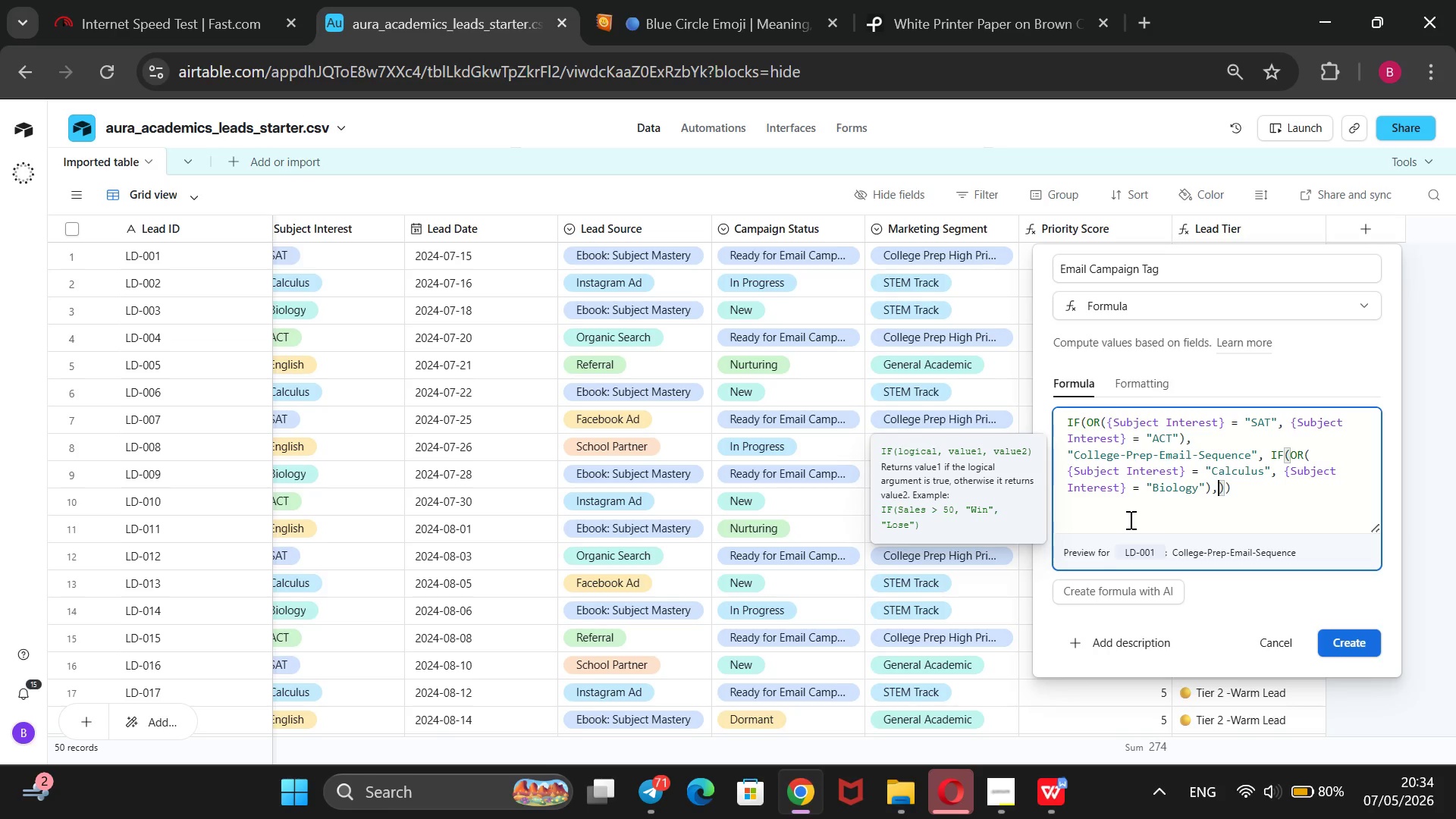 
key(Space)
 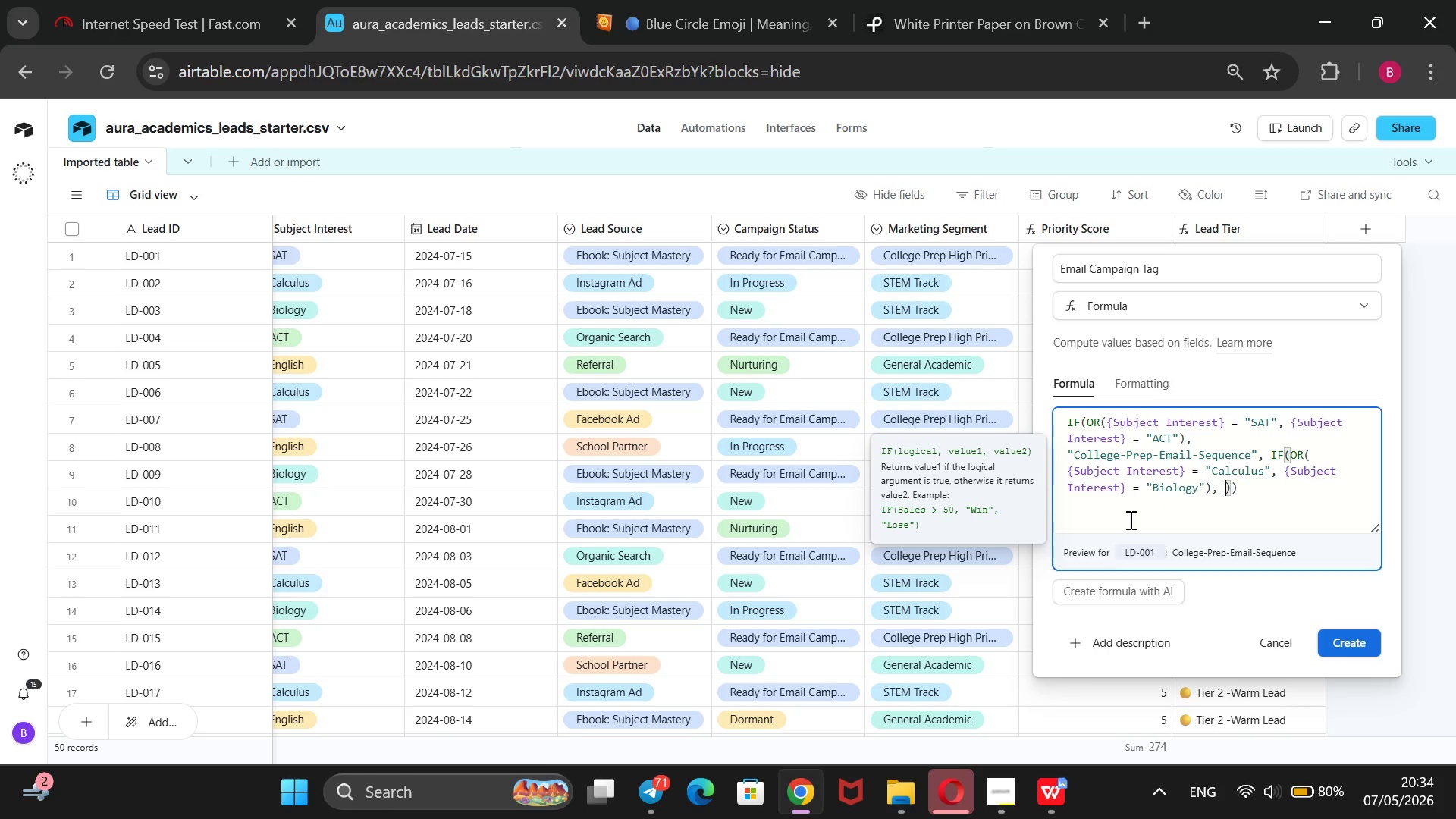 
key(Shift+2)
 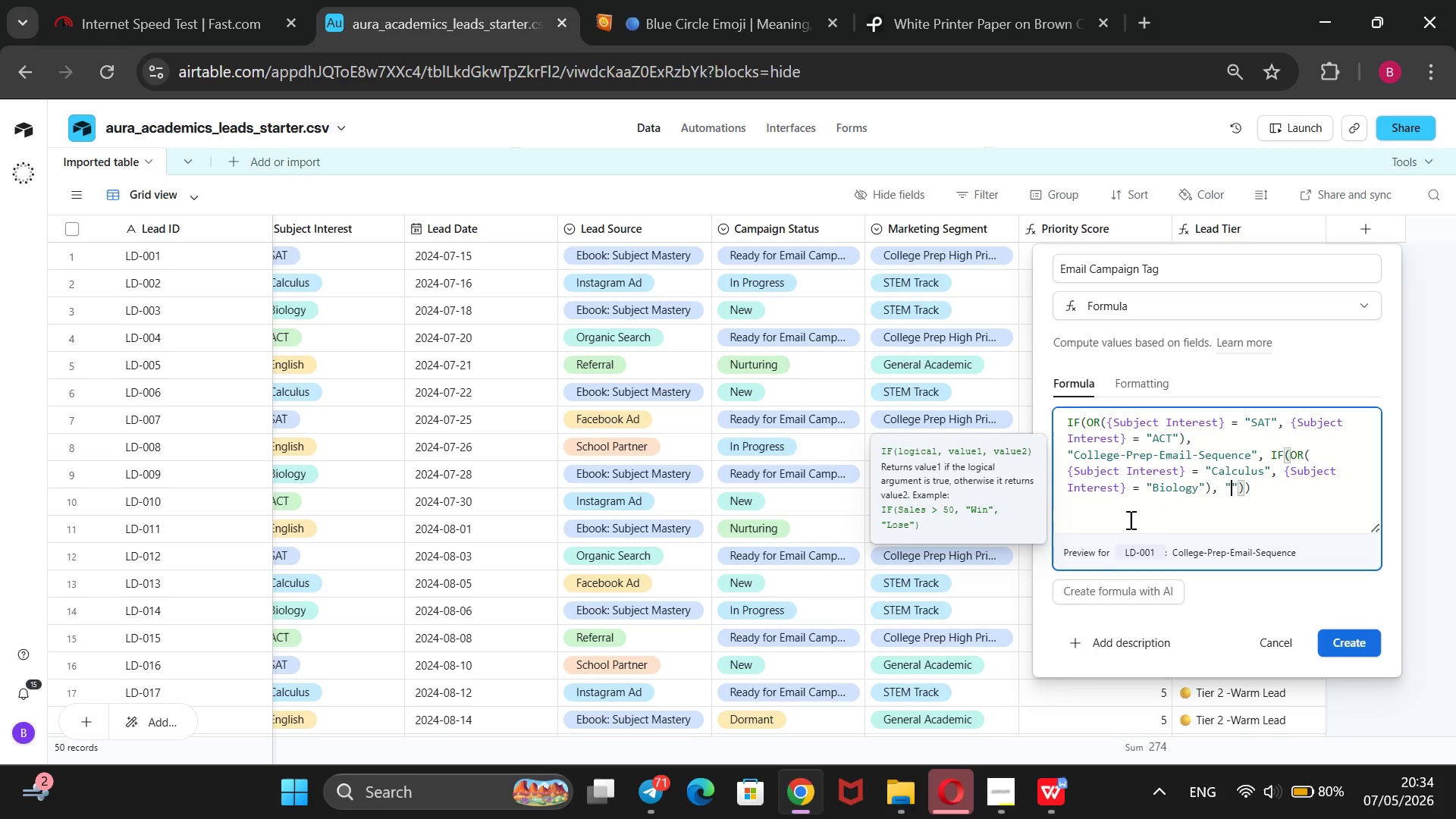 
type(Stem)
key(Backspace)
key(Backspace)
key(Backspace)
type(TEM-Track)
 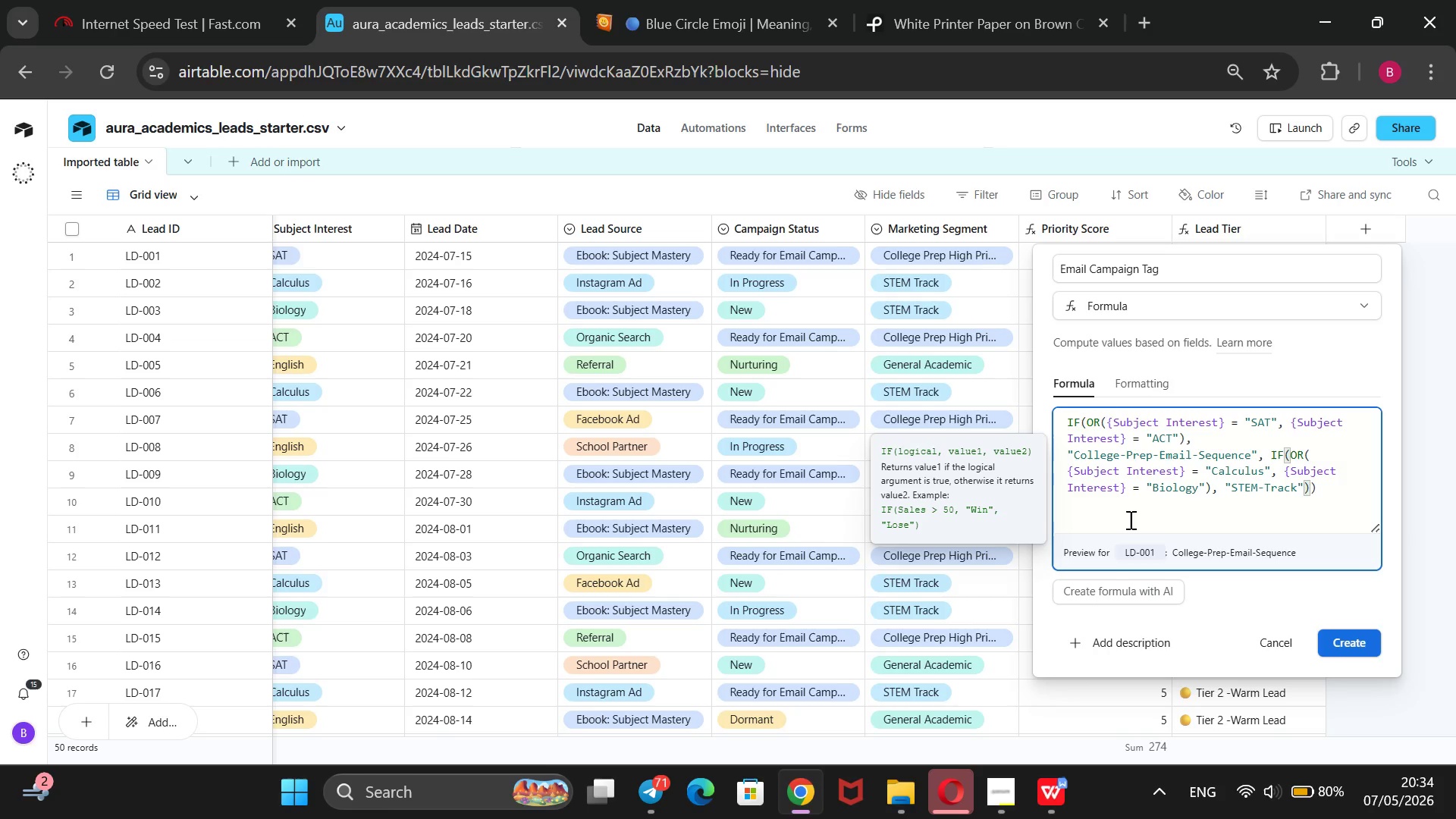 
key(Shift+Minus)
 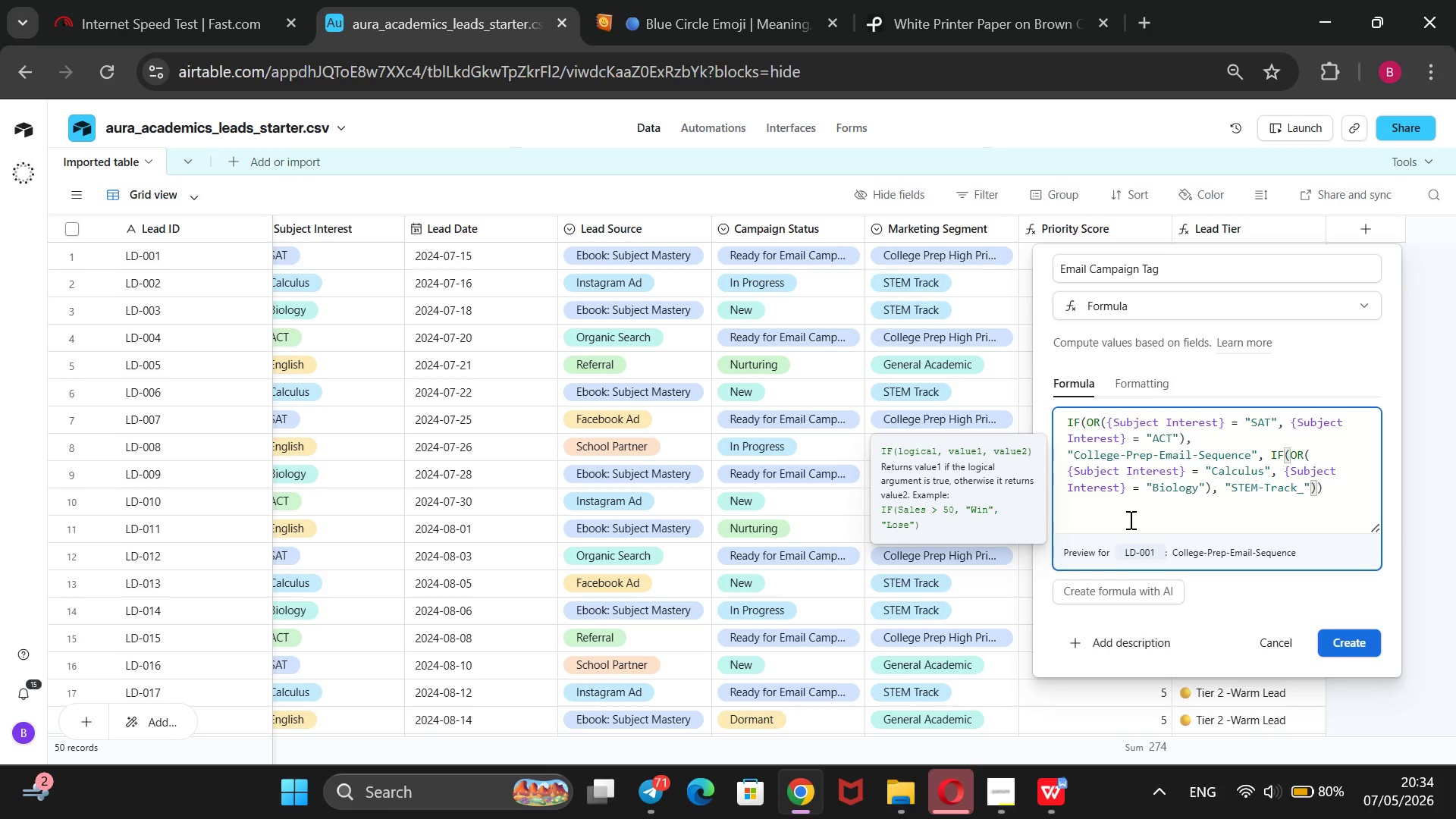 
key(Backspace)
 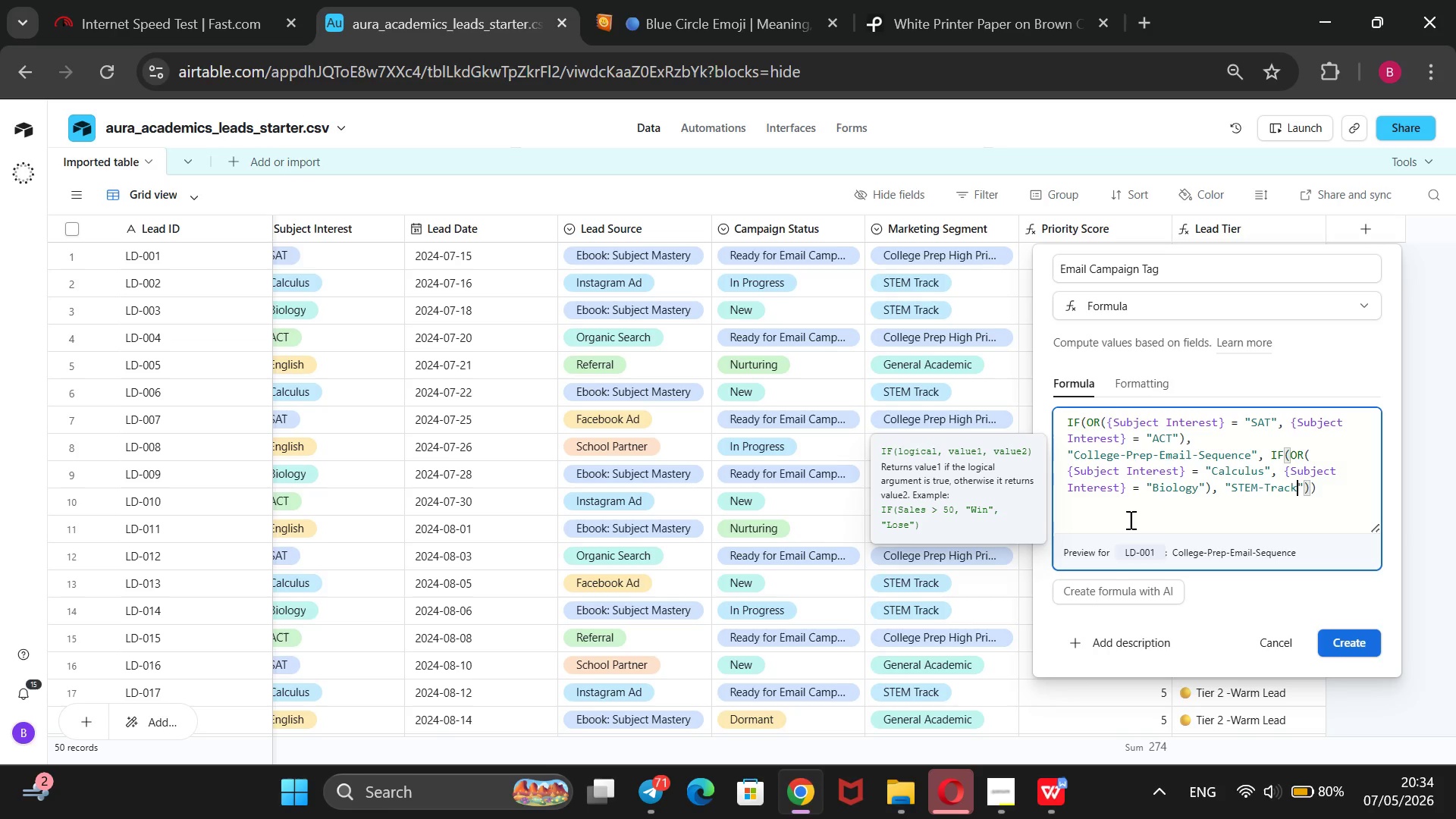 
key(Minus)
 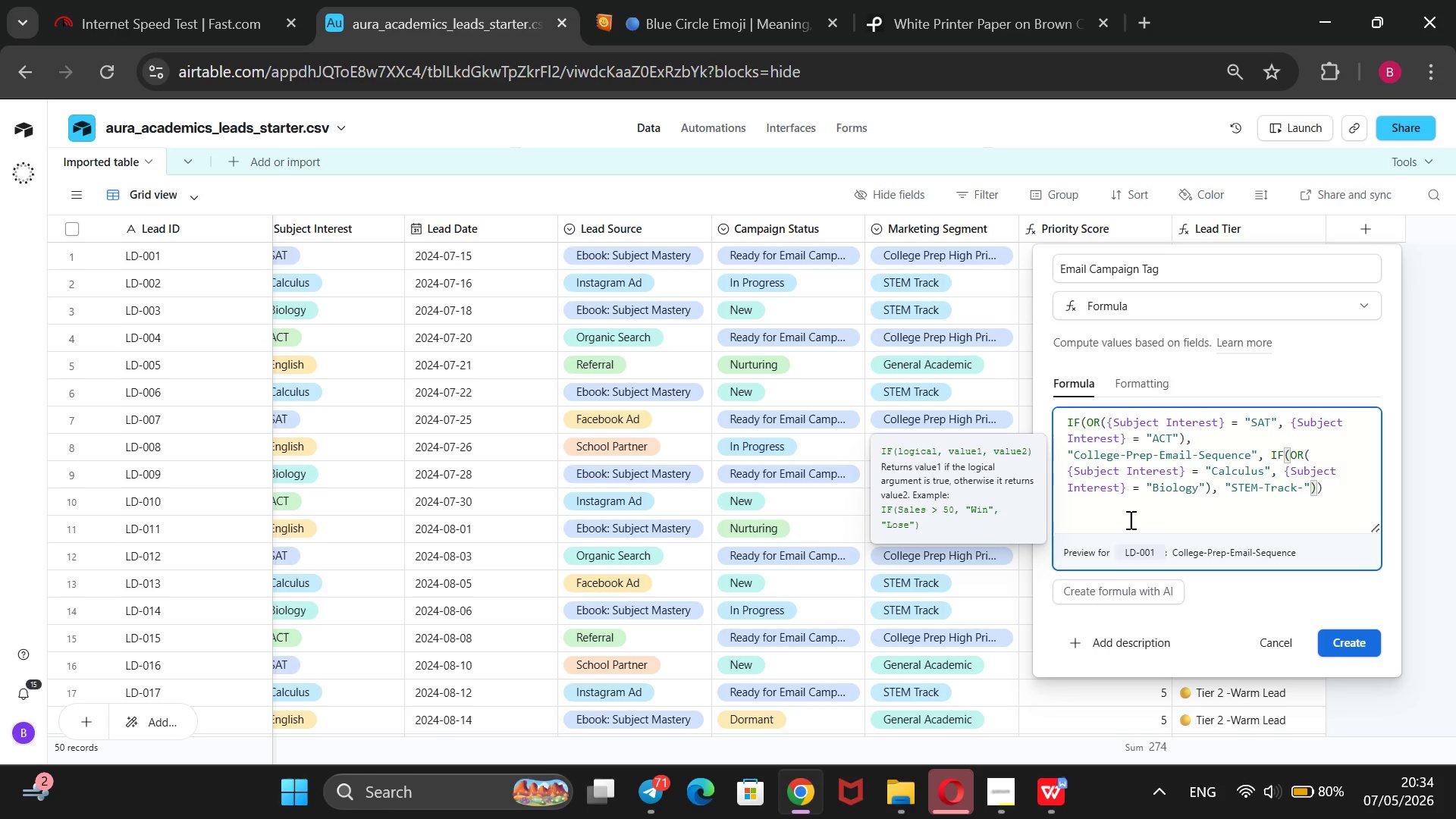 
type(Email_)
key(Backspace)
type(-Sequence)
 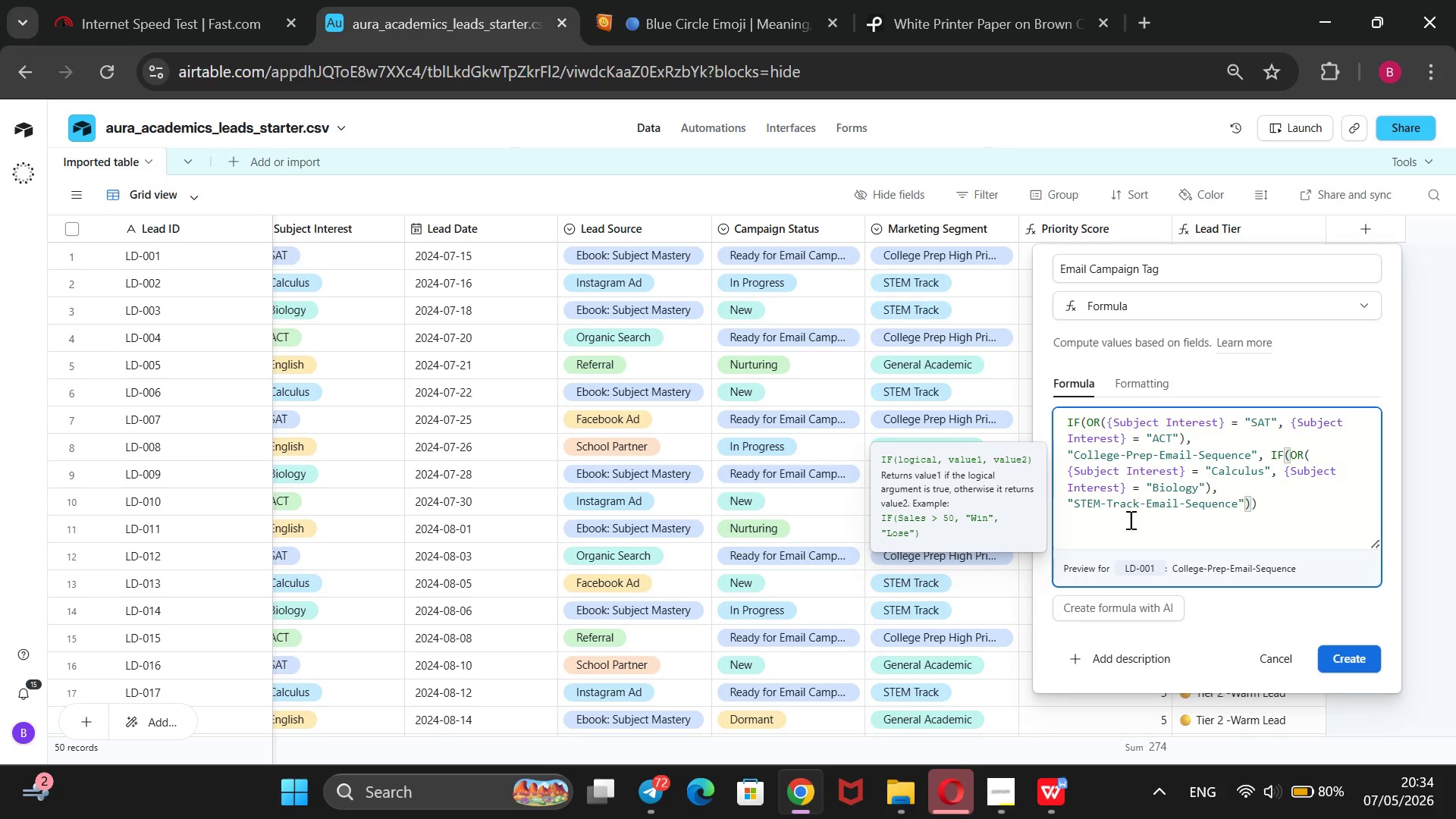 
key(ArrowRight)
 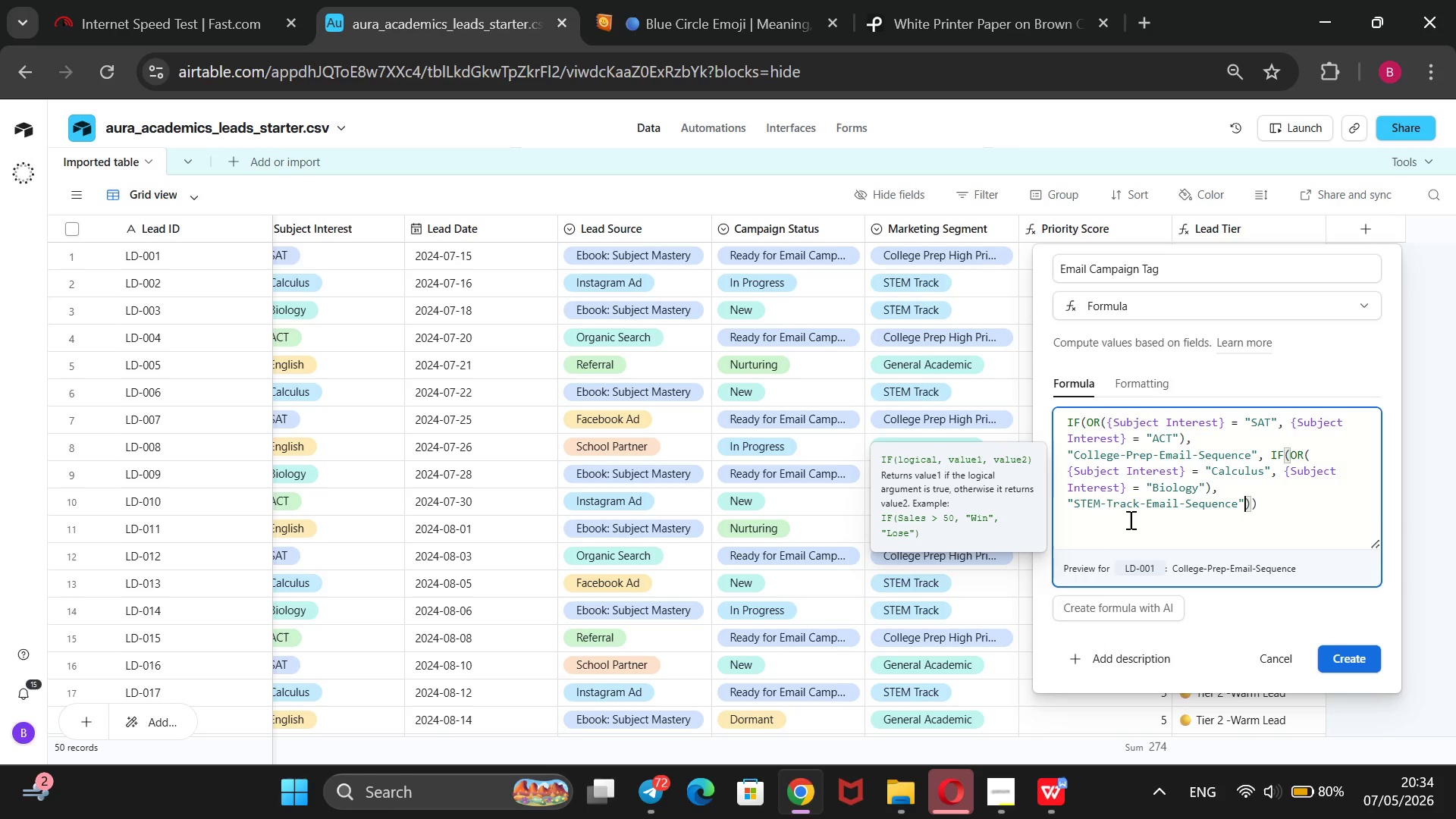 
type(, @General_Academic_Email-Sequence)
 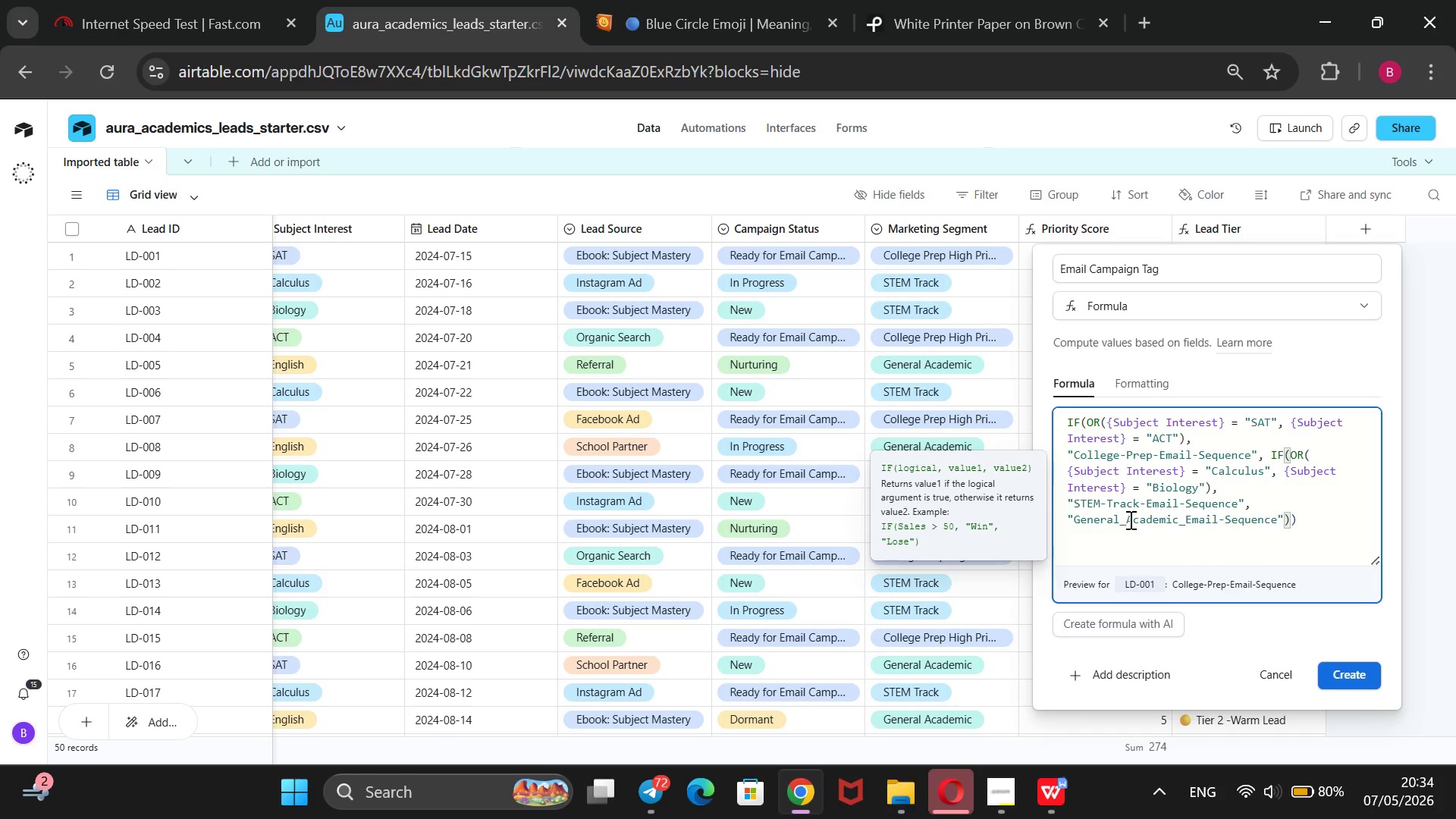 
left_click([996, 784])